 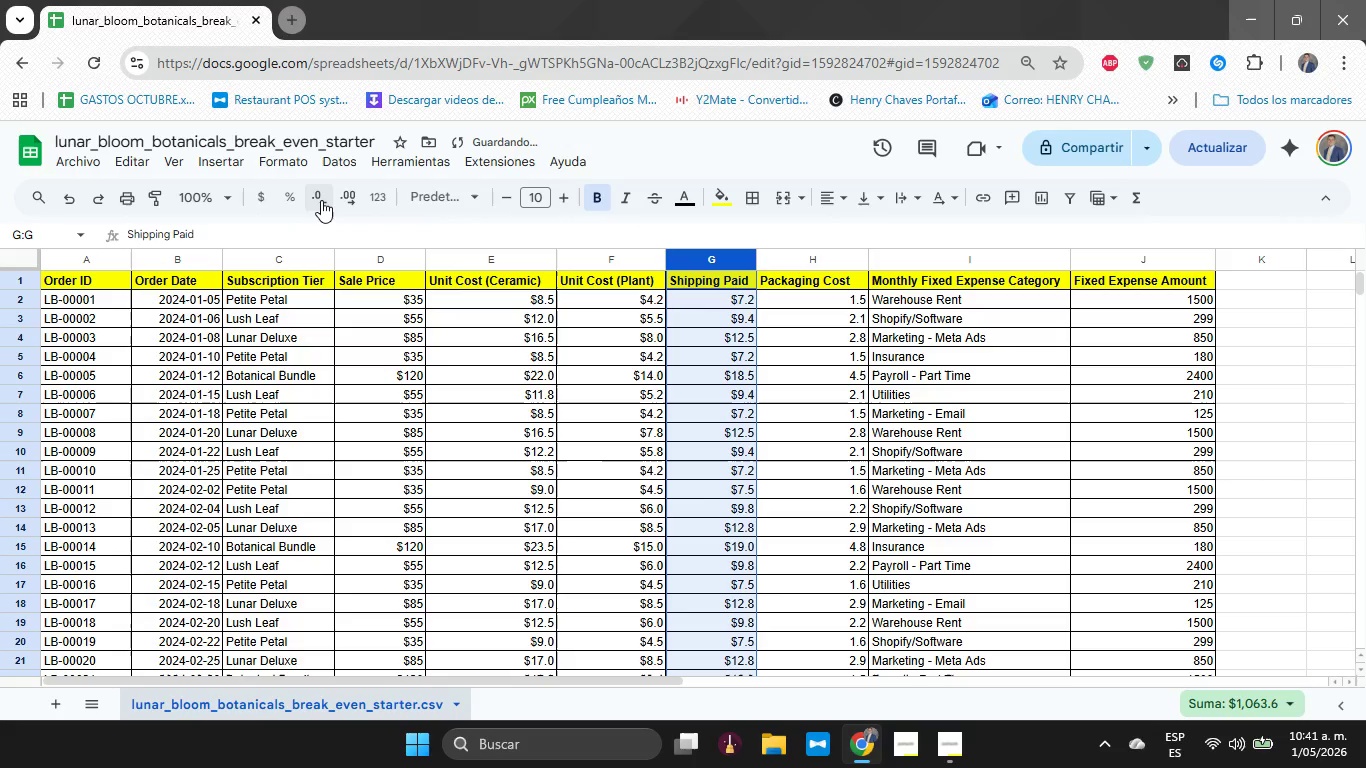 
left_click([812, 263])
 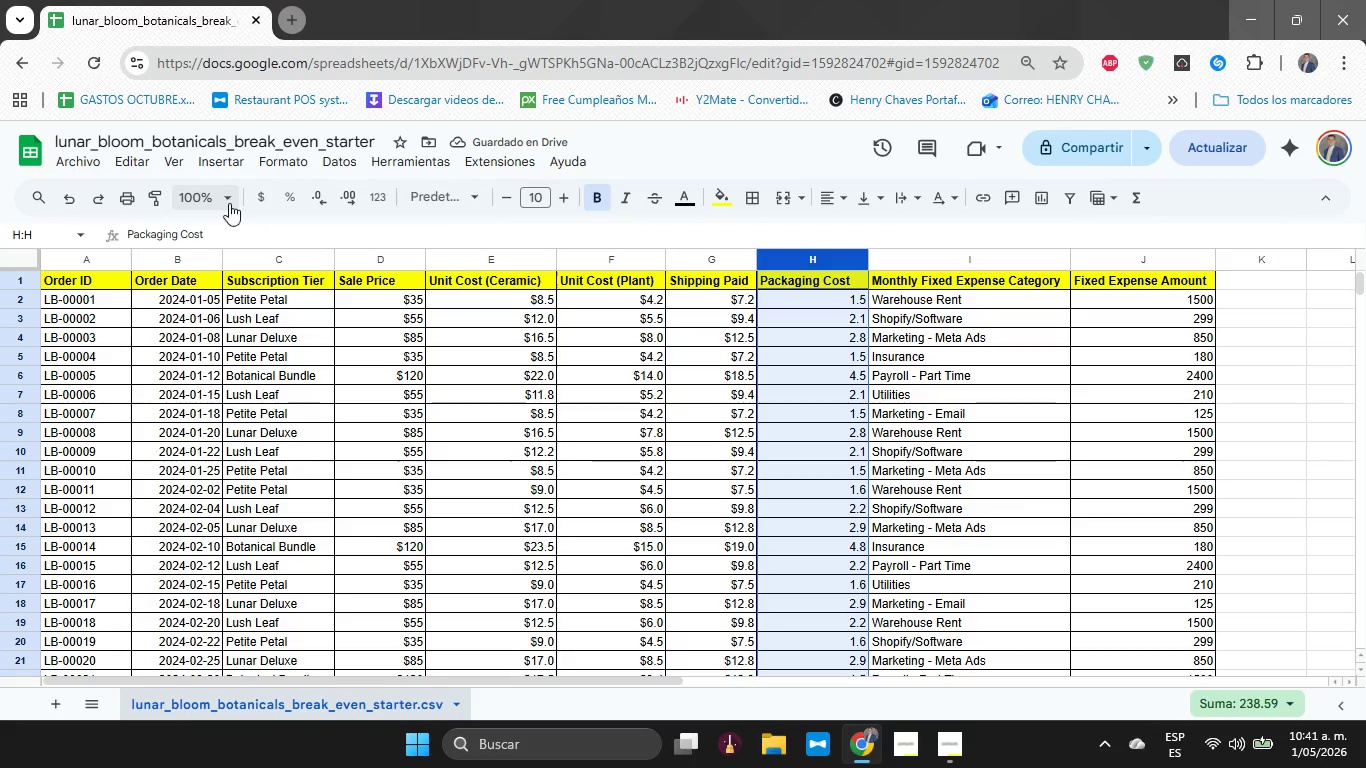 
left_click([252, 203])
 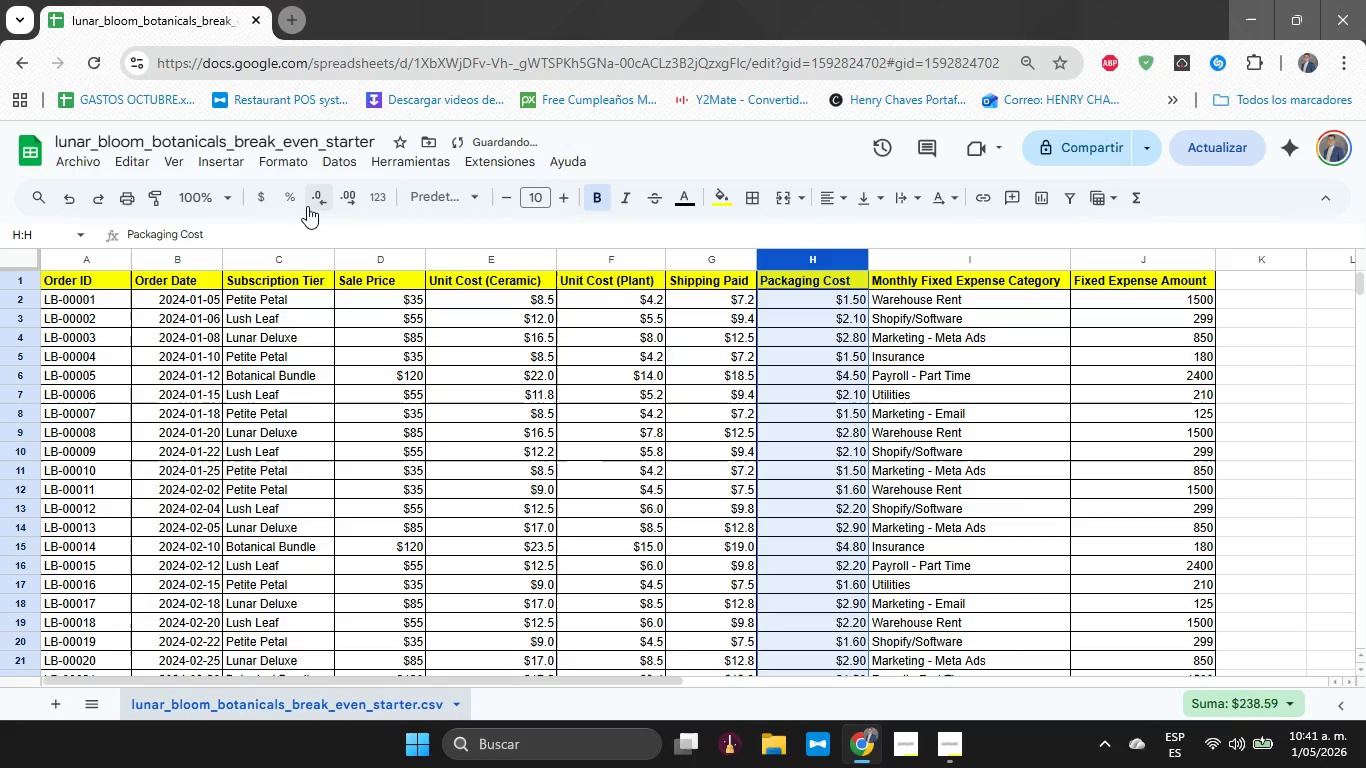 
left_click([307, 206])
 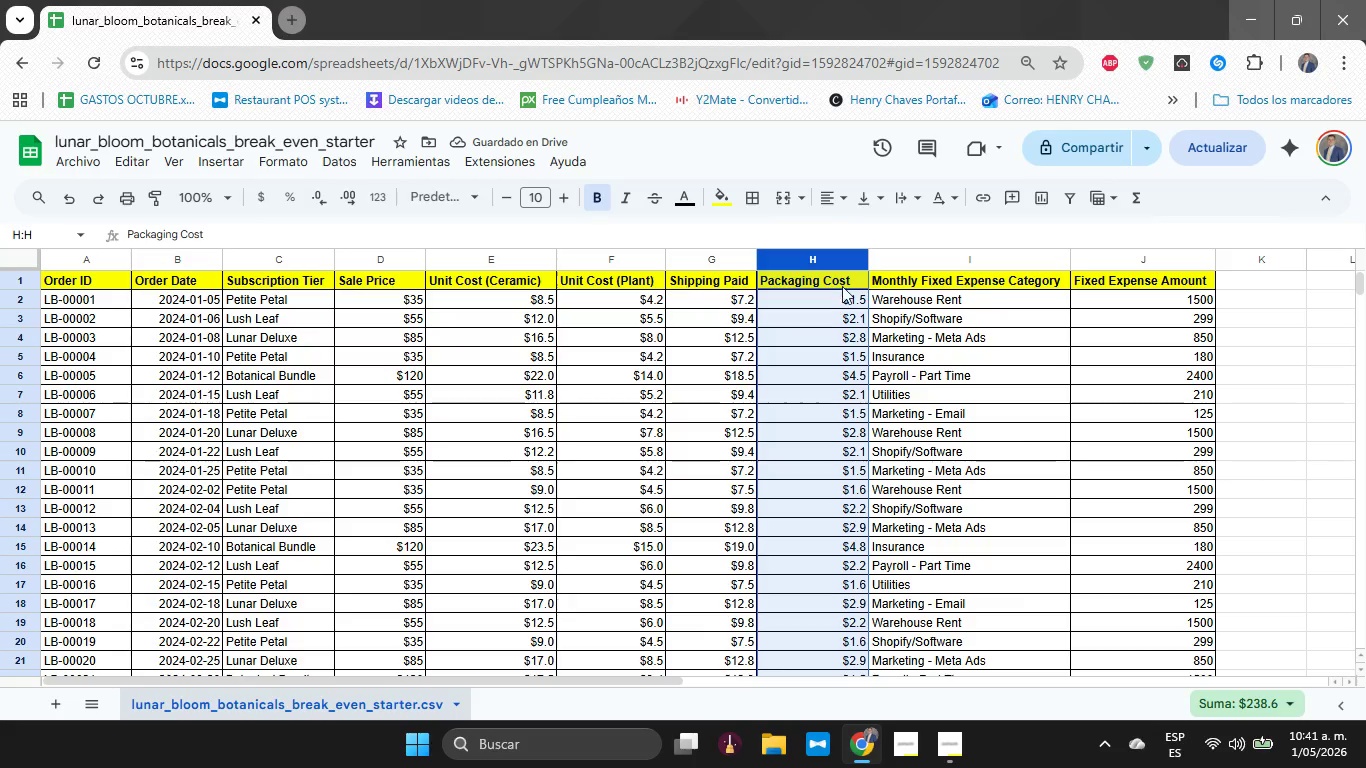 
left_click([983, 258])
 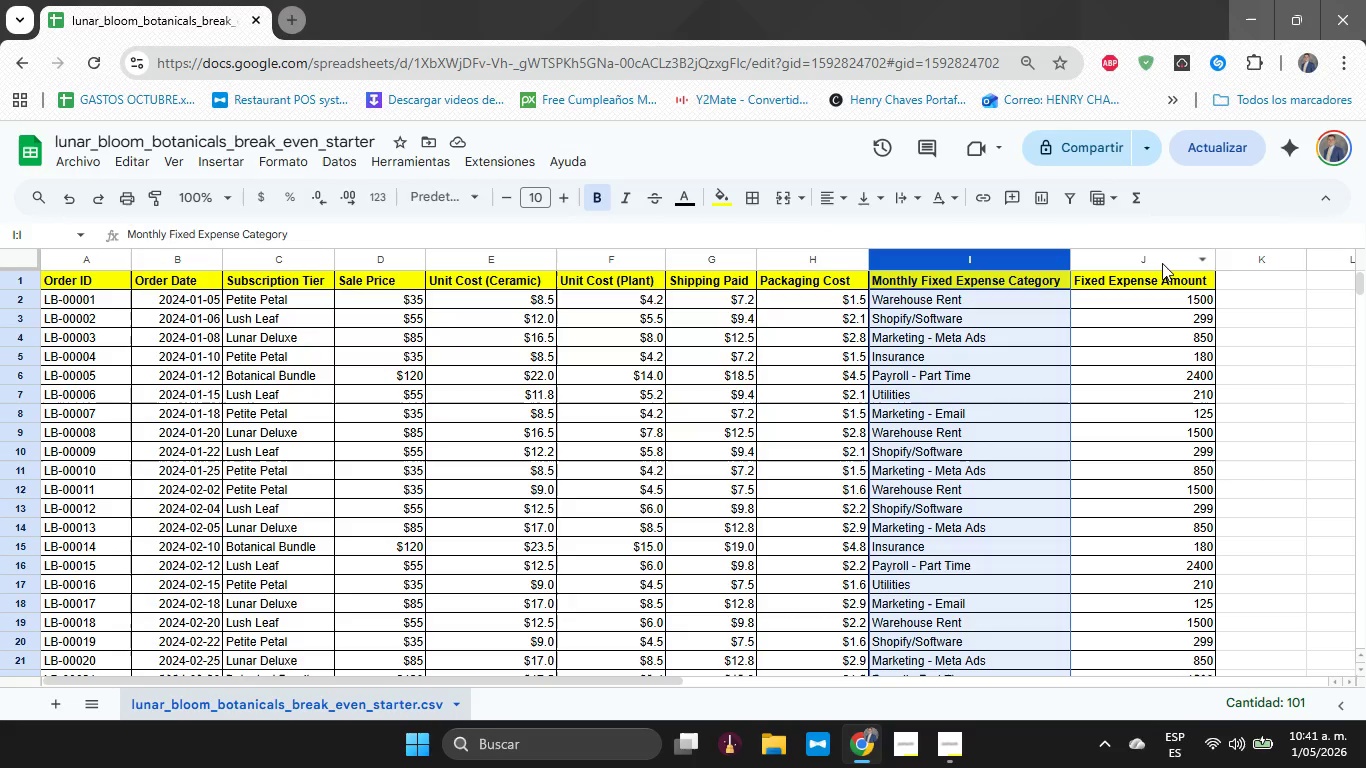 
wait(6.5)
 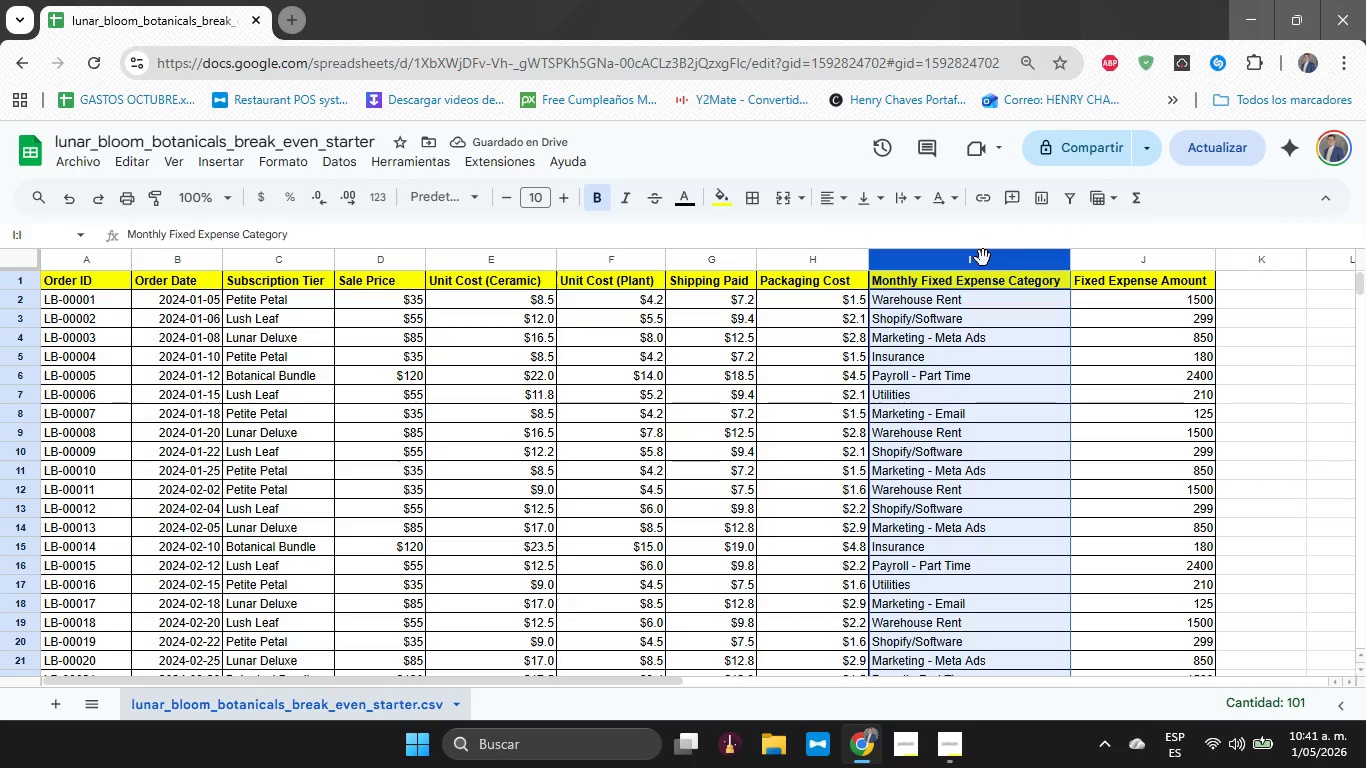 
left_click([1162, 263])
 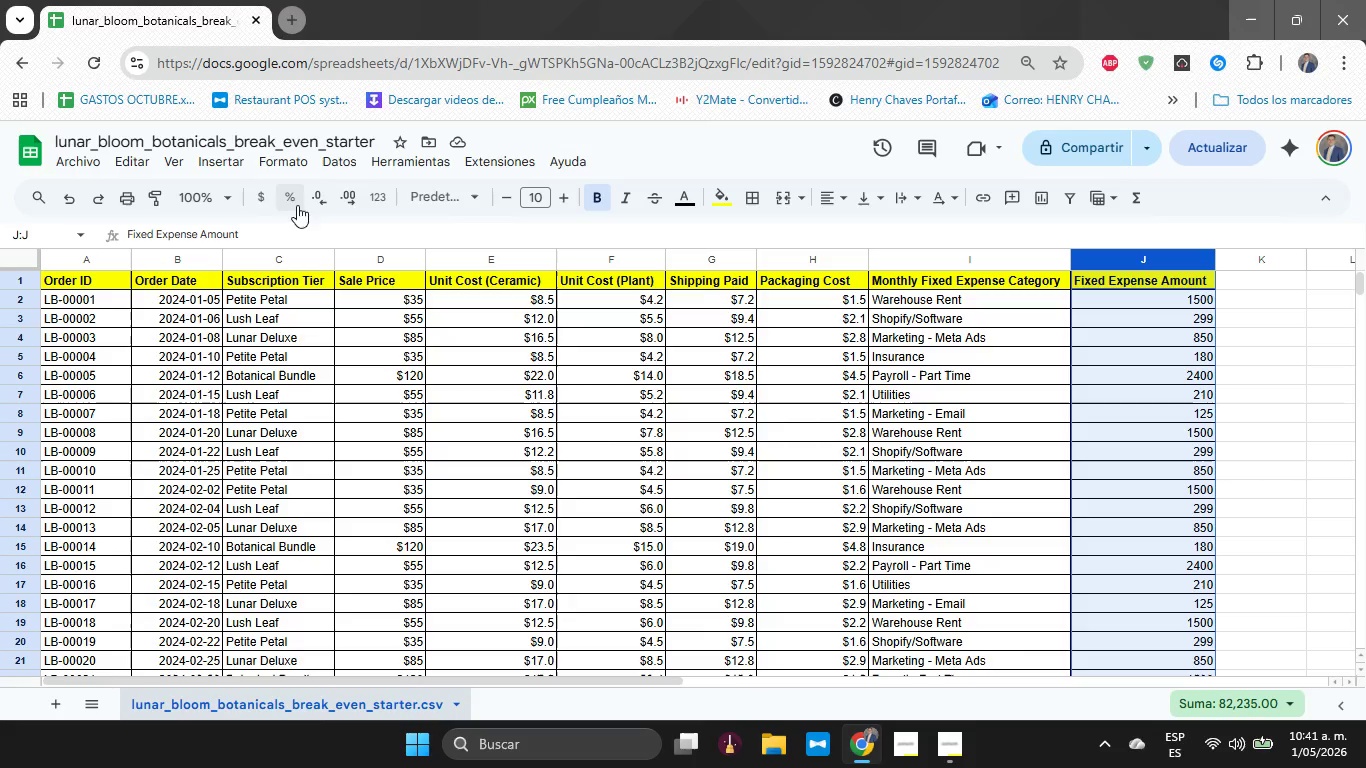 
left_click([266, 200])
 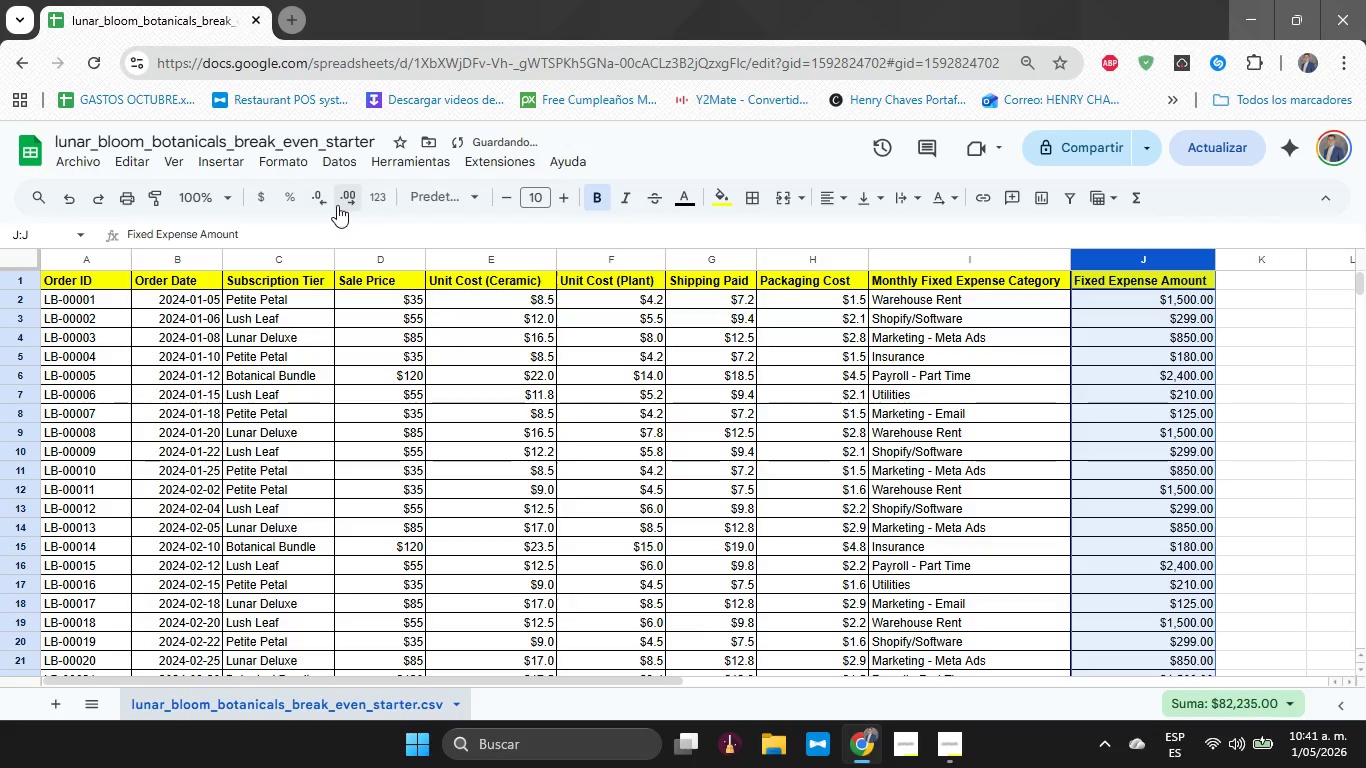 
left_click([326, 200])
 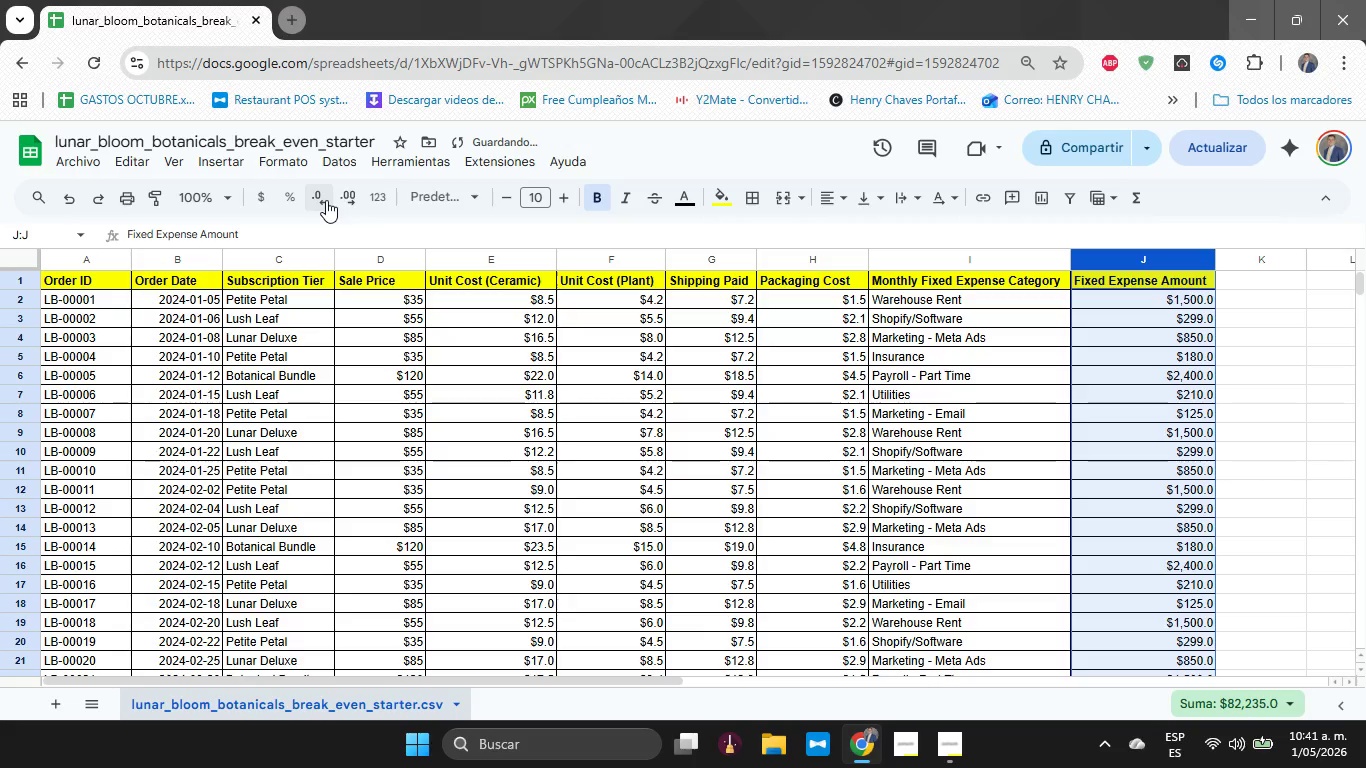 
left_click([326, 200])
 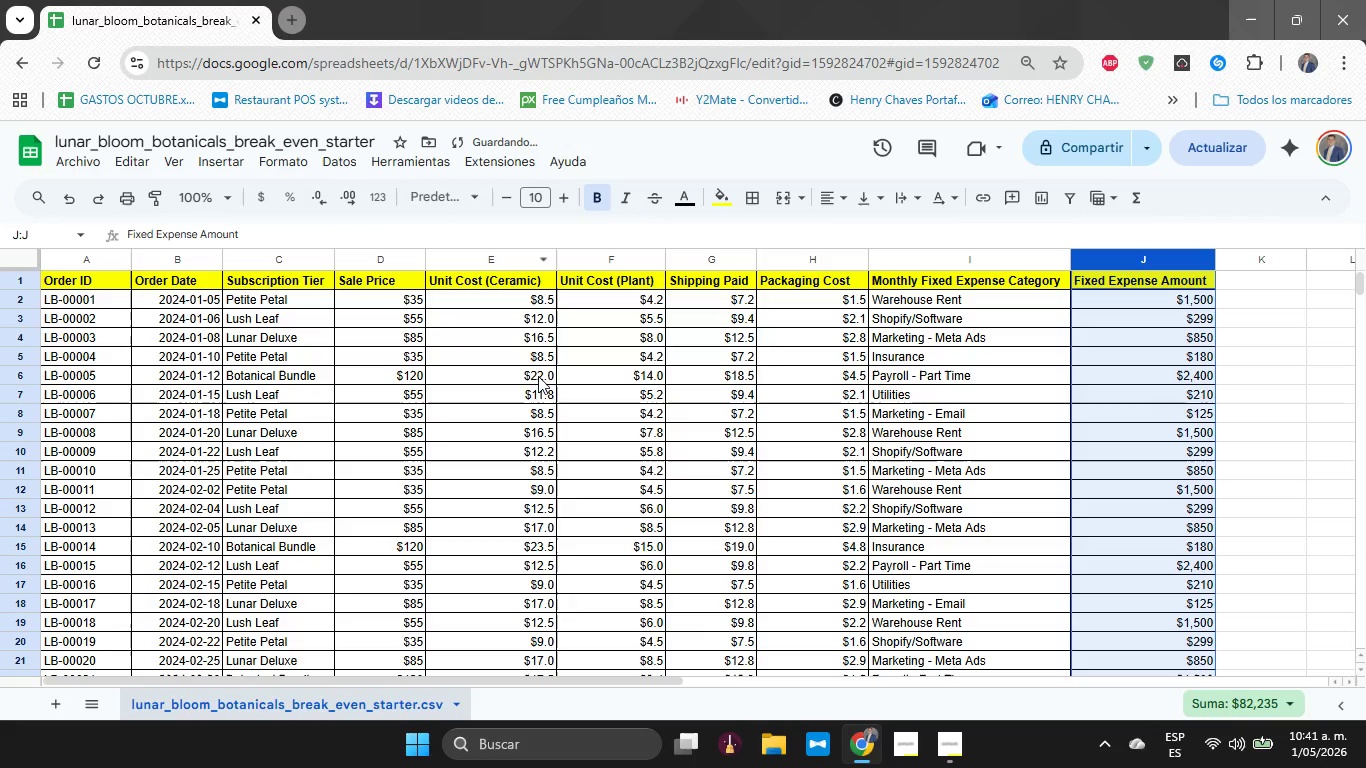 
left_click([538, 376])
 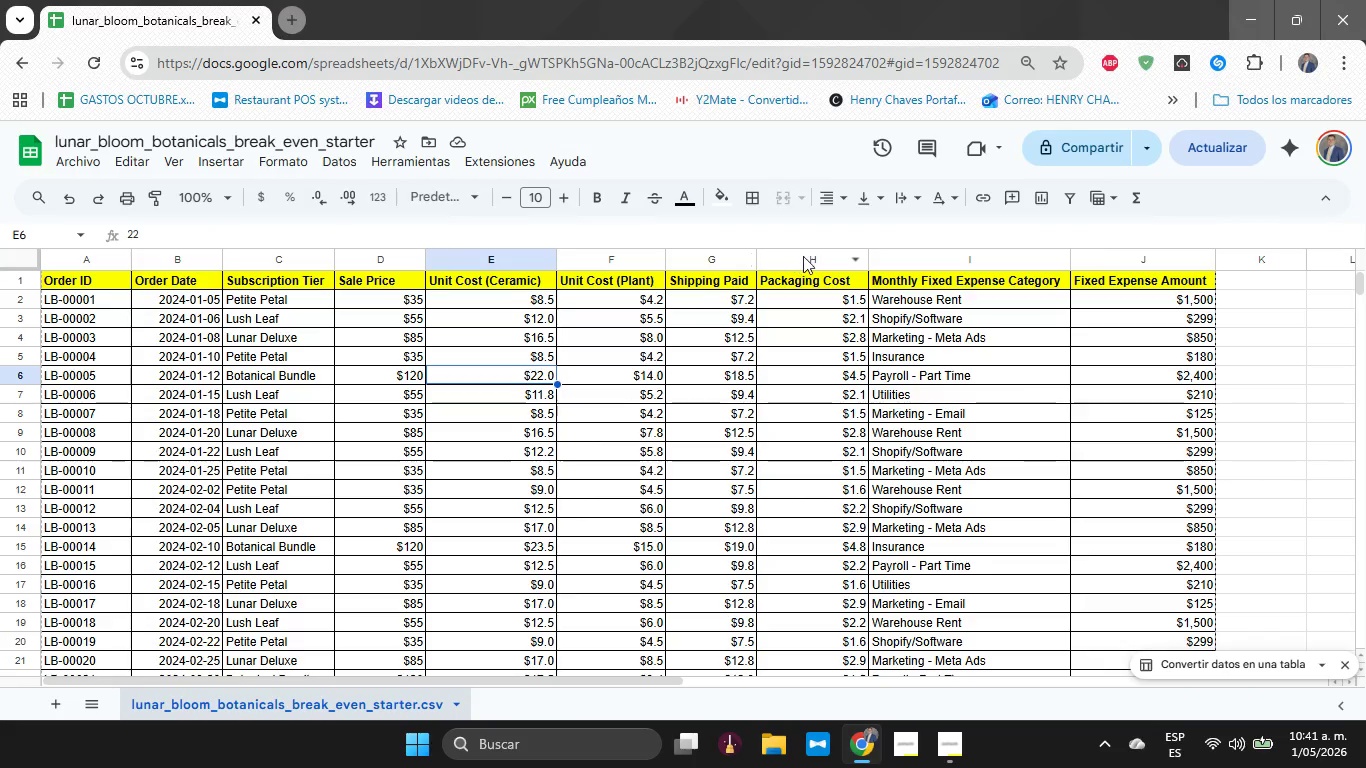 
left_click([256, 262])
 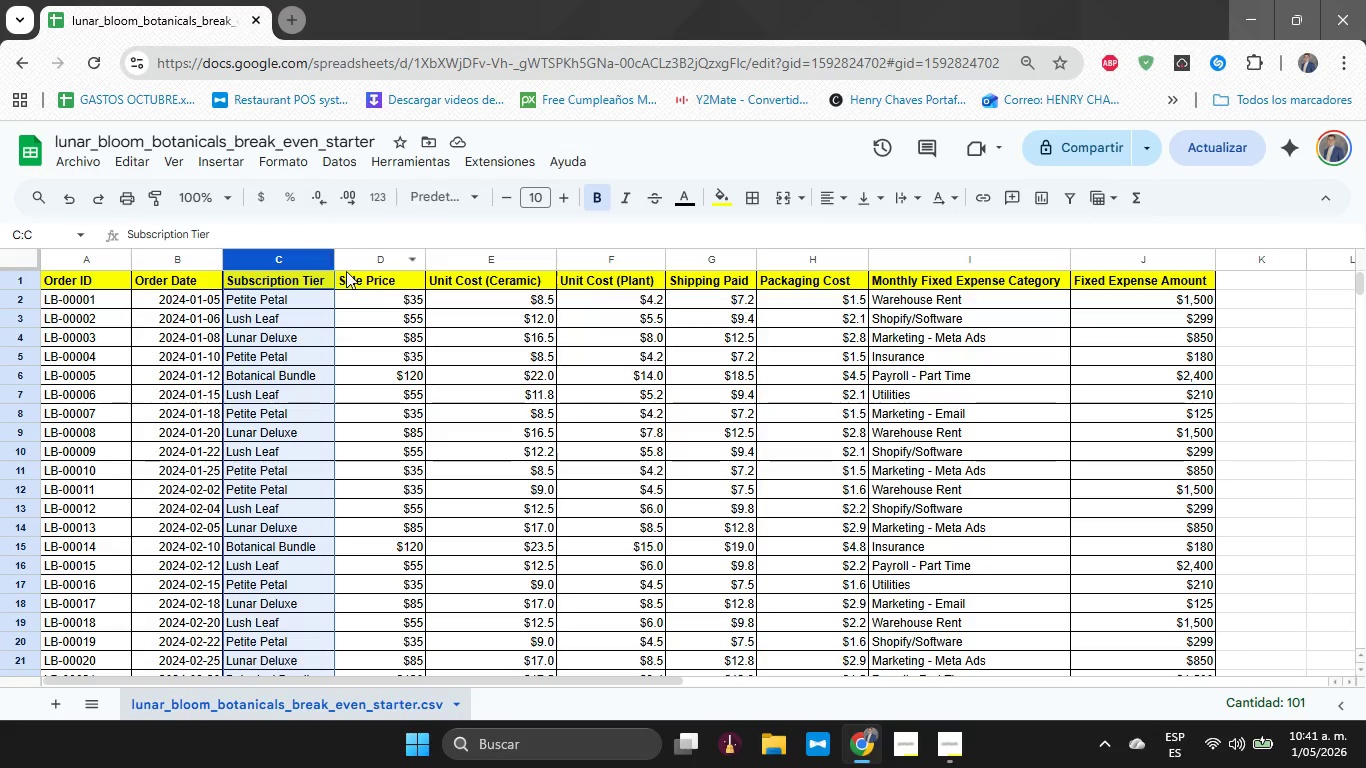 
left_click([990, 264])
 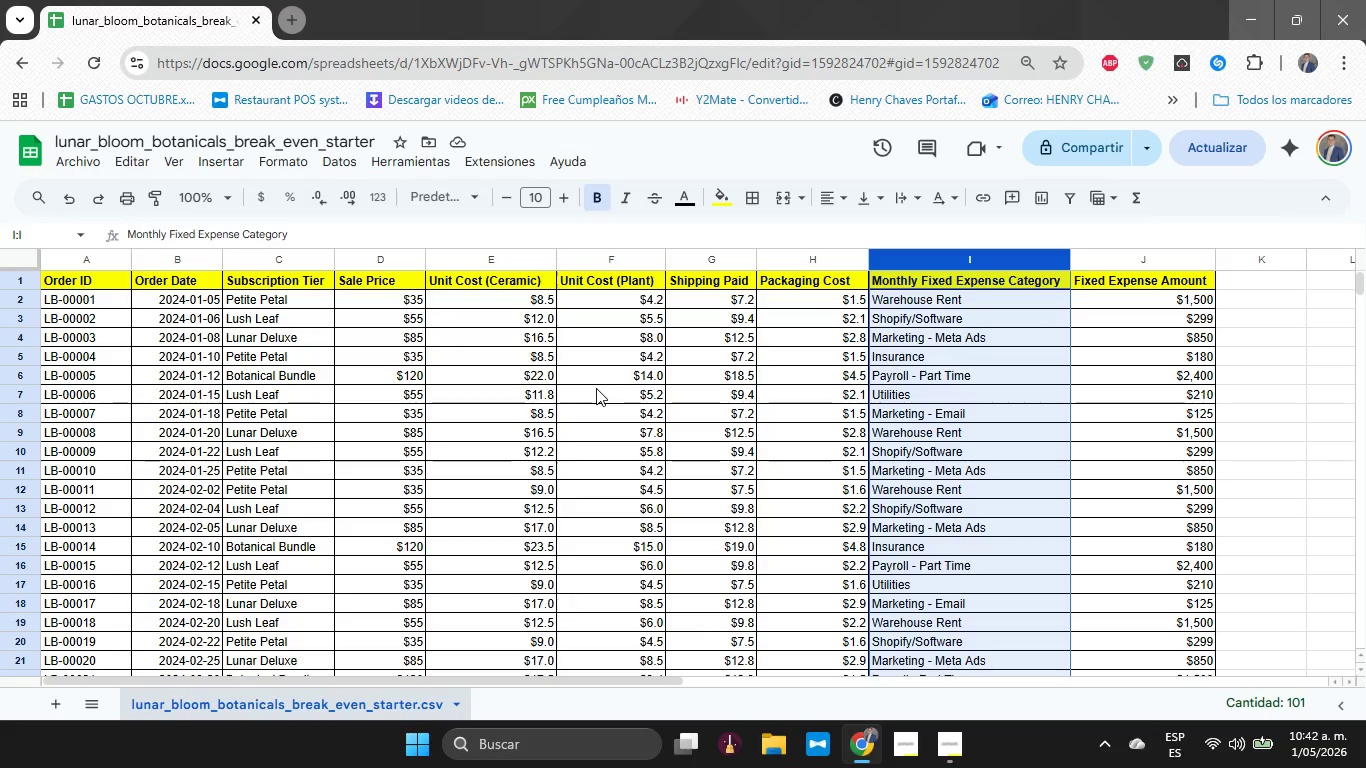 
wait(11.83)
 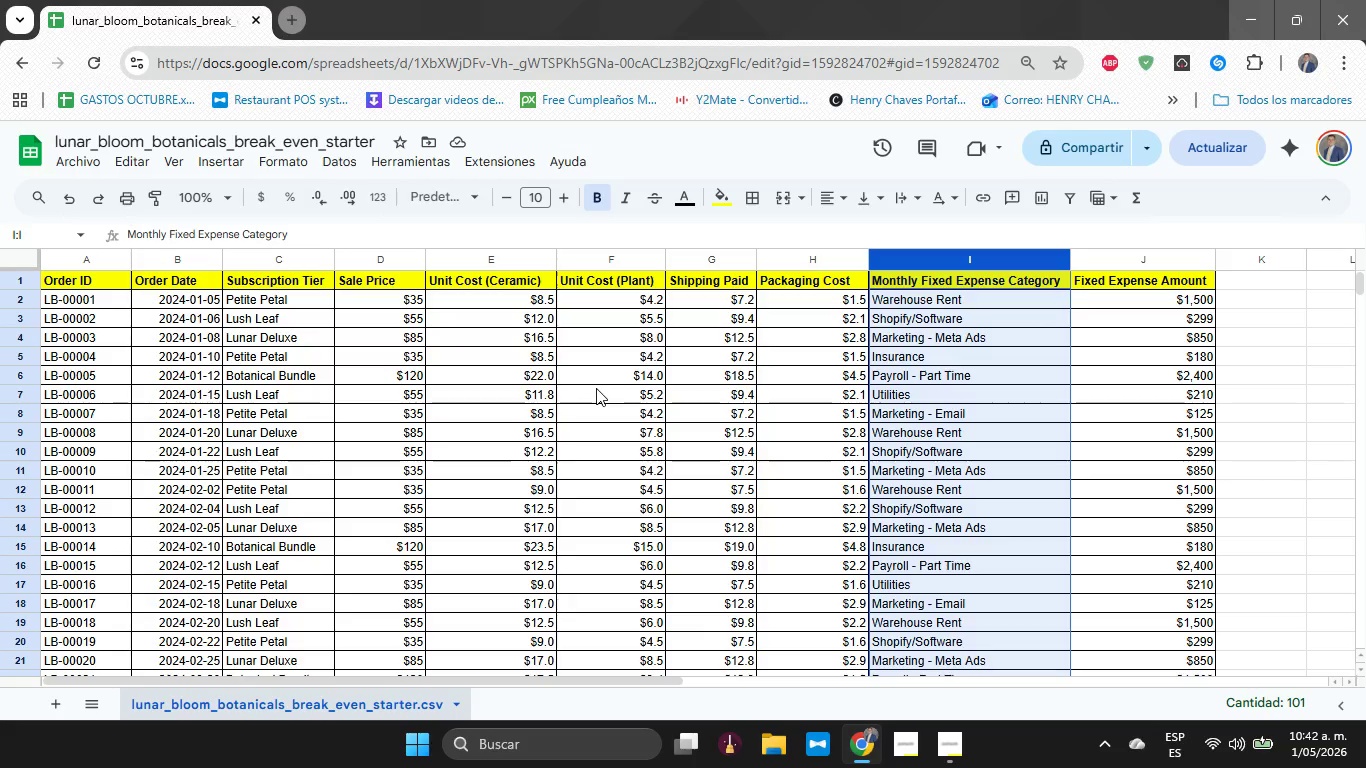 
left_click([1250, 287])
 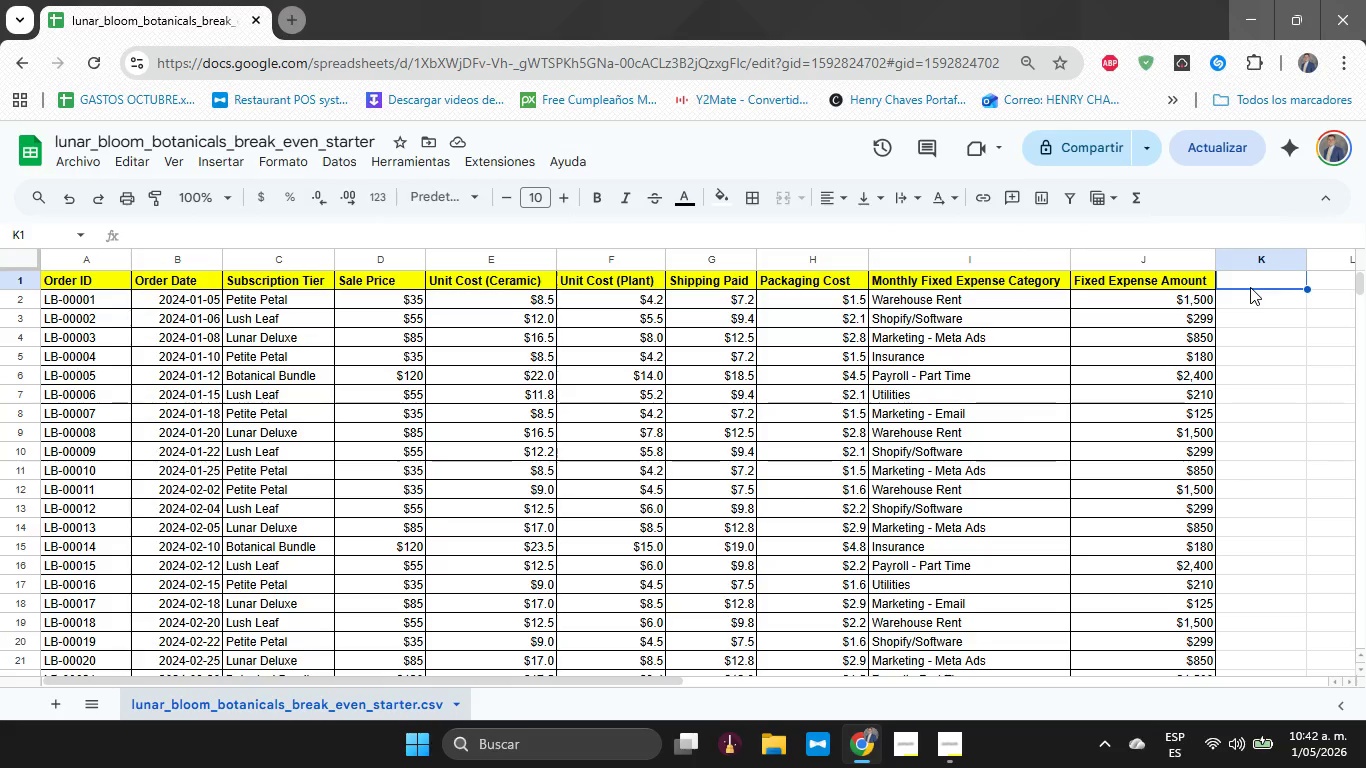 
type(Total V)
key(Backspace)
type(a)
key(Backspace)
type(Variable Cost)
 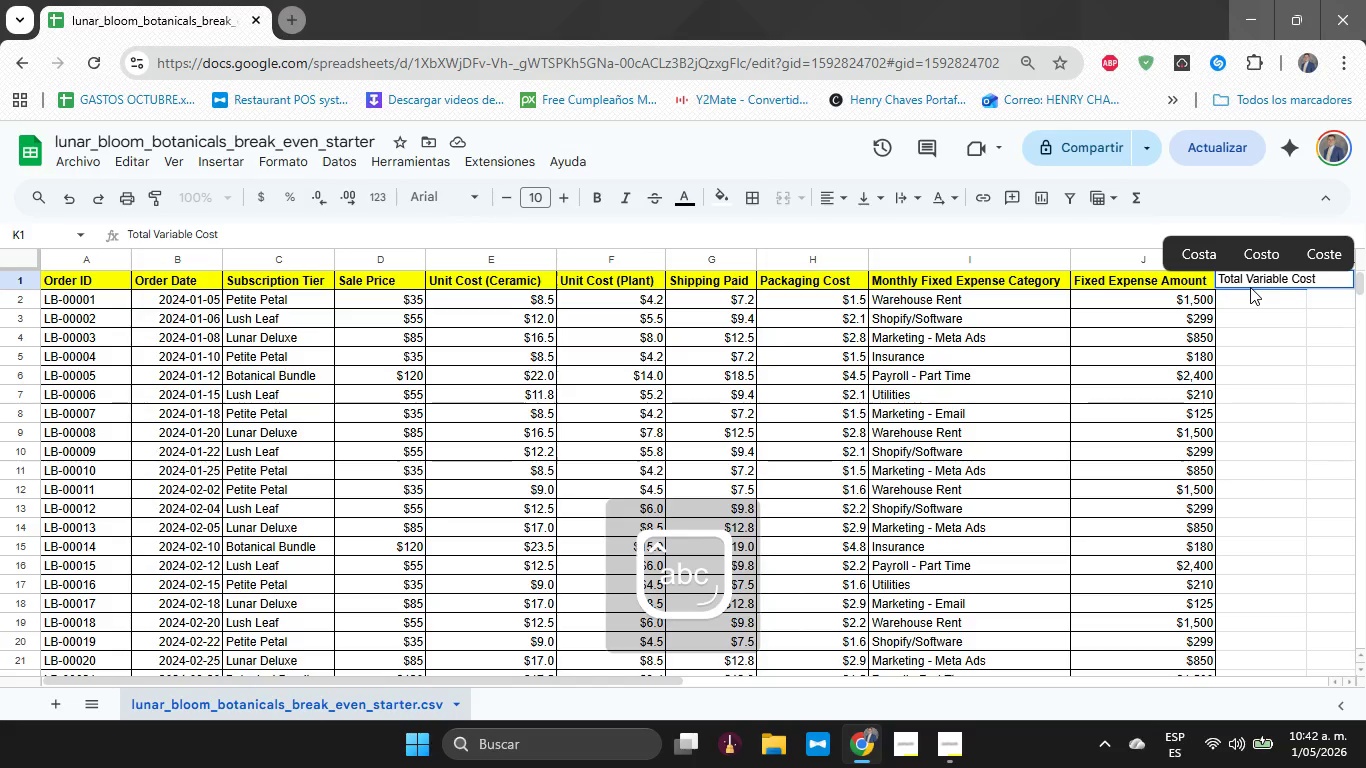 
key(Enter)
 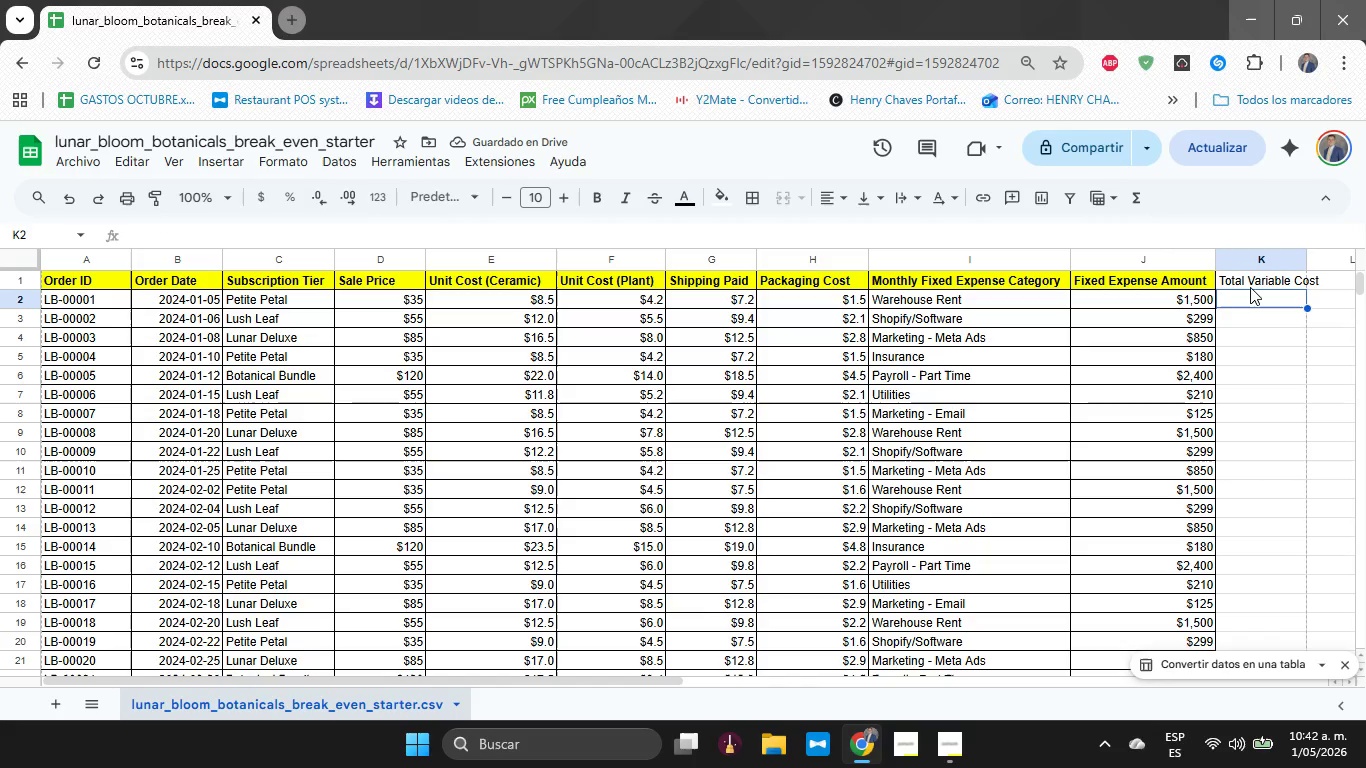 
key(ArrowUp)
 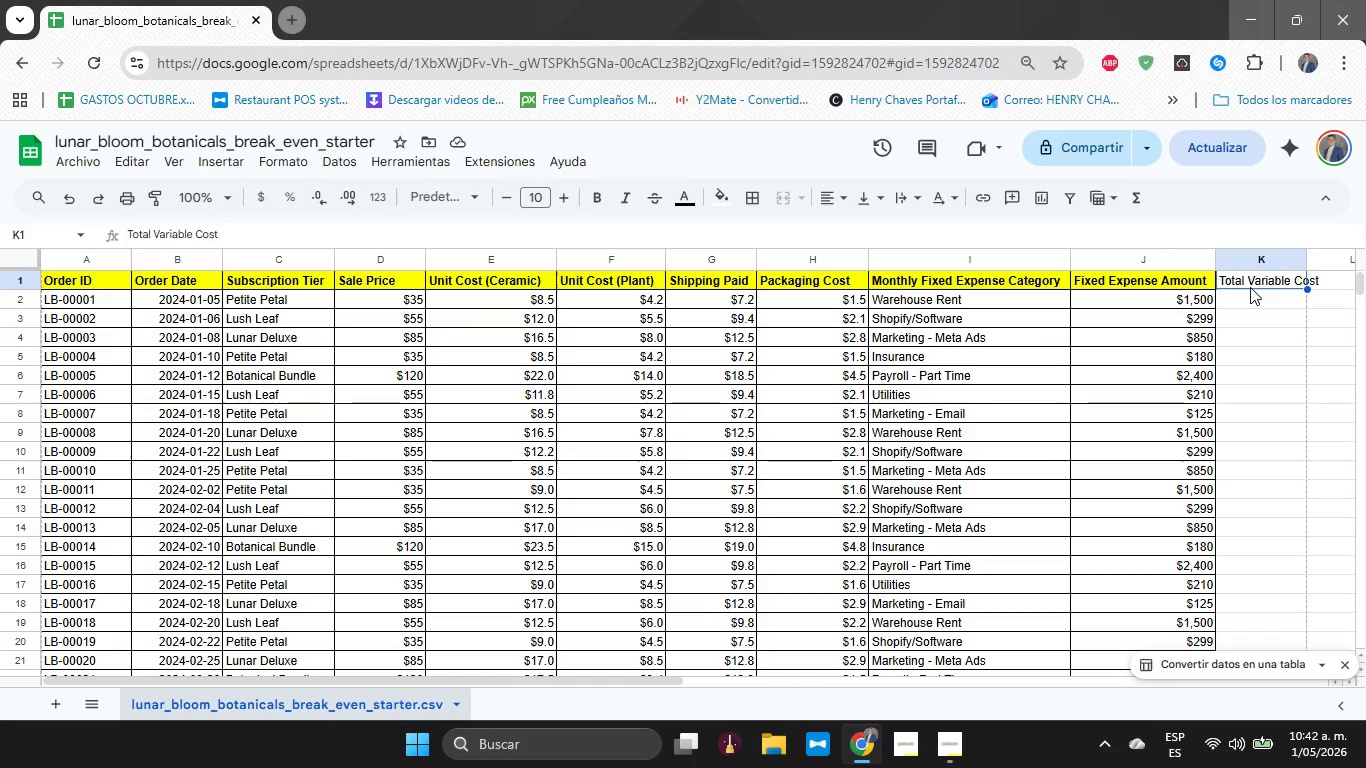 
wait(11.11)
 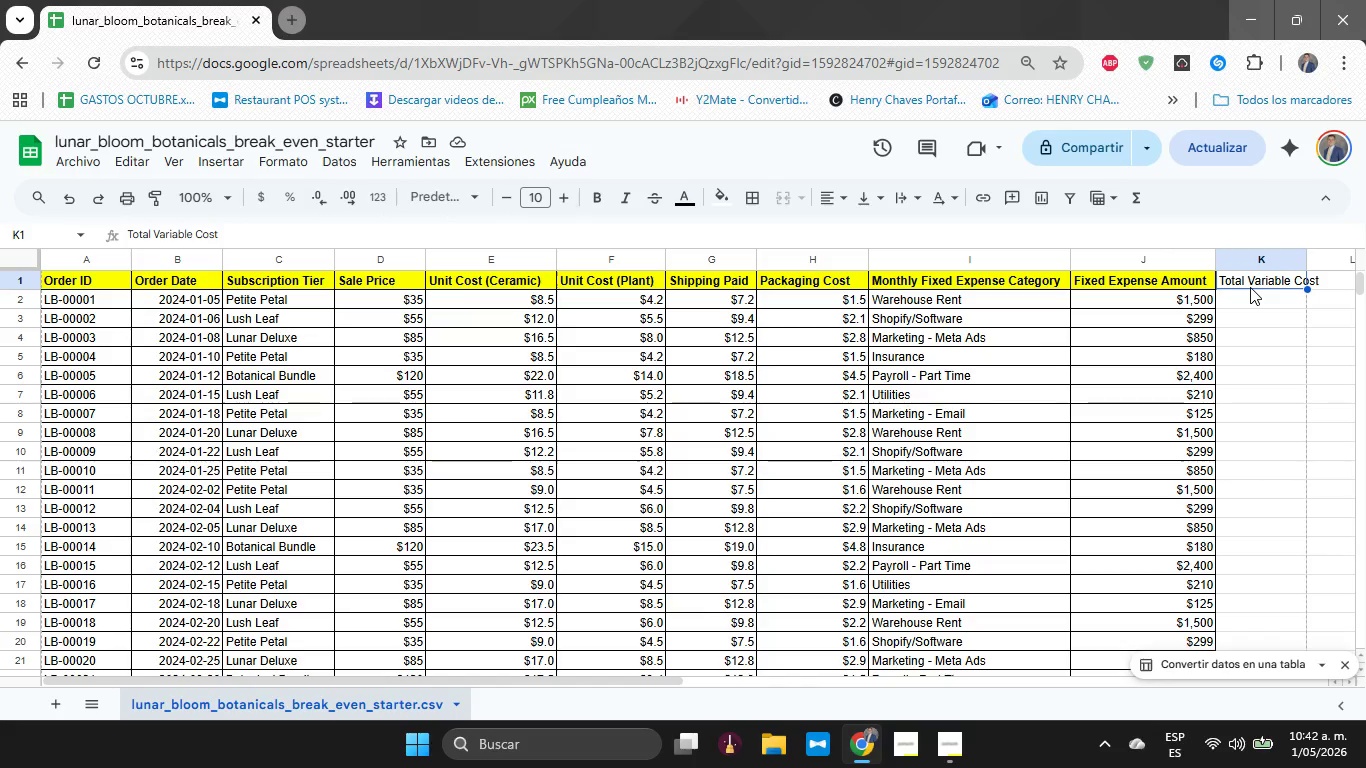 
left_click_drag(start_coordinate=[428, 679], to_coordinate=[703, 680])
 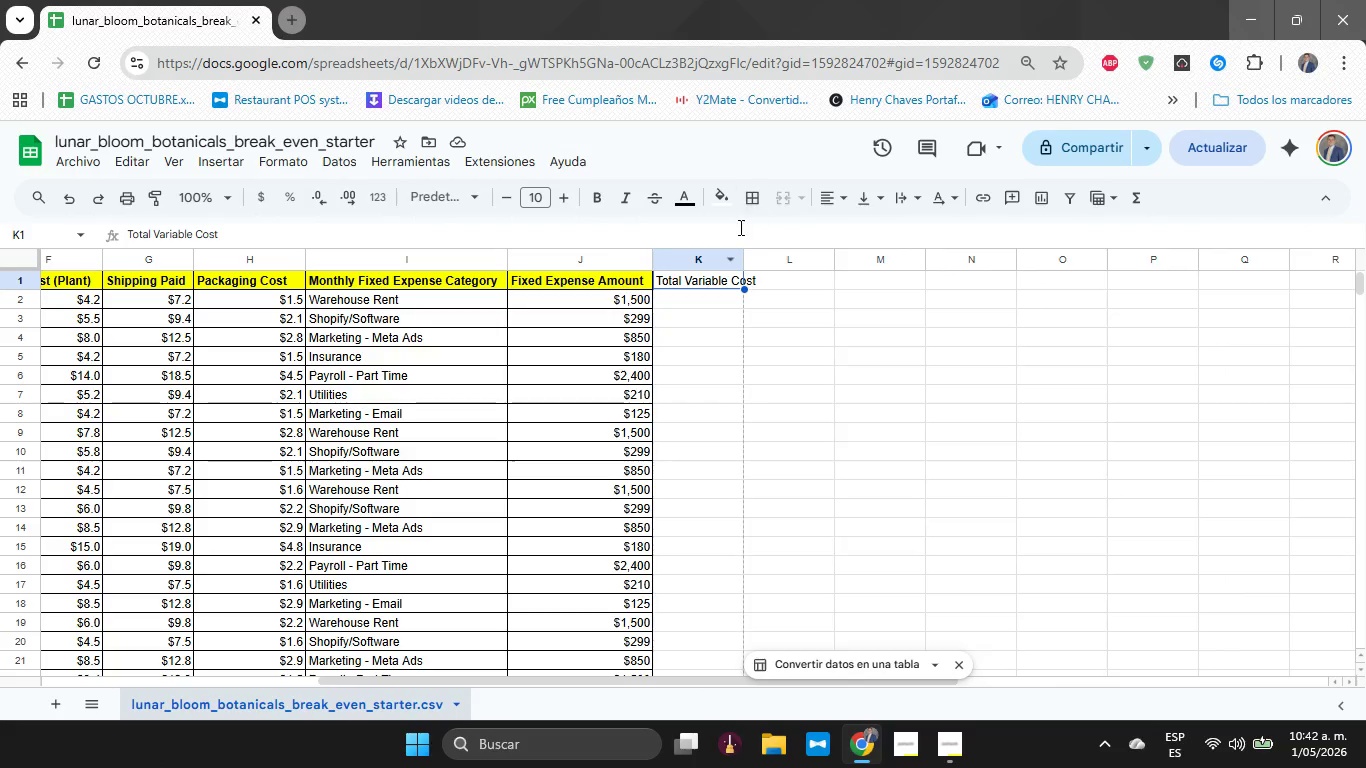 
left_click([598, 201])
 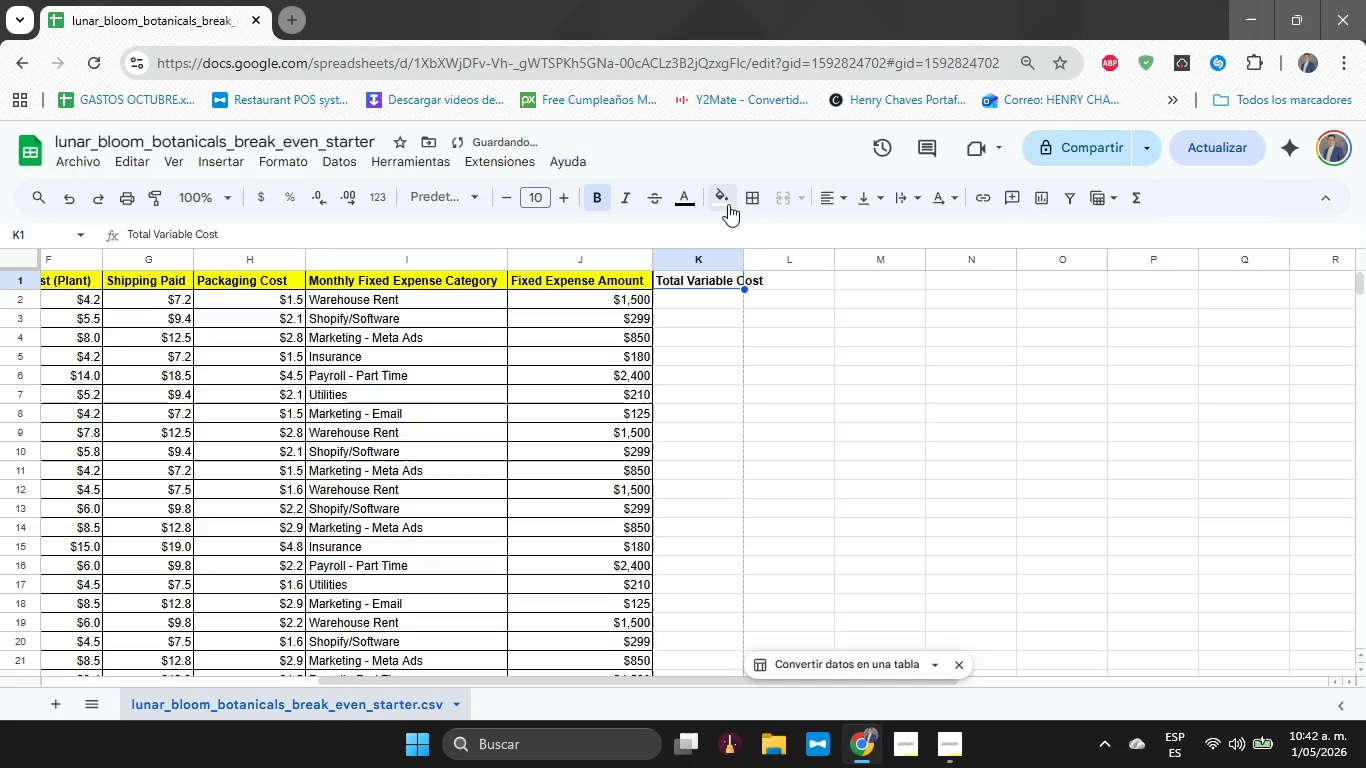 
left_click([728, 204])
 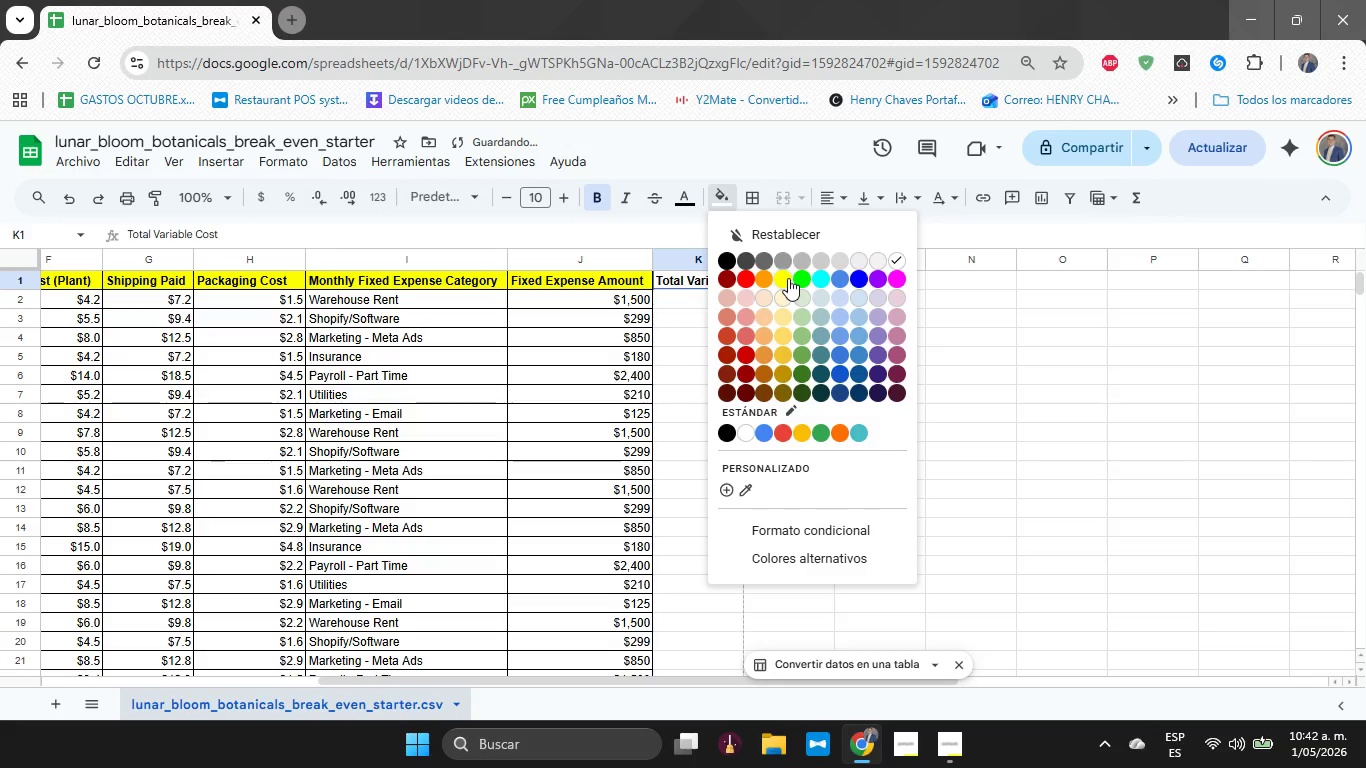 
left_click([788, 278])
 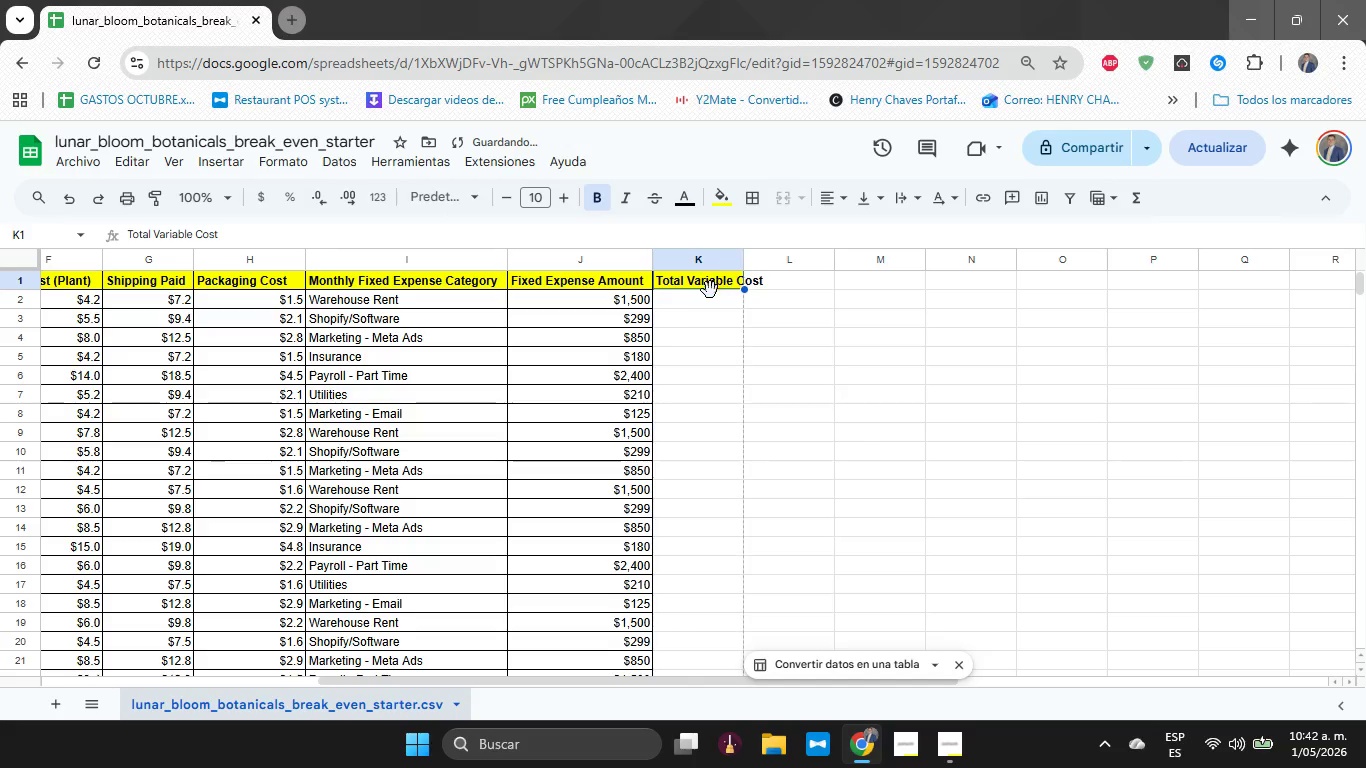 
left_click([676, 302])
 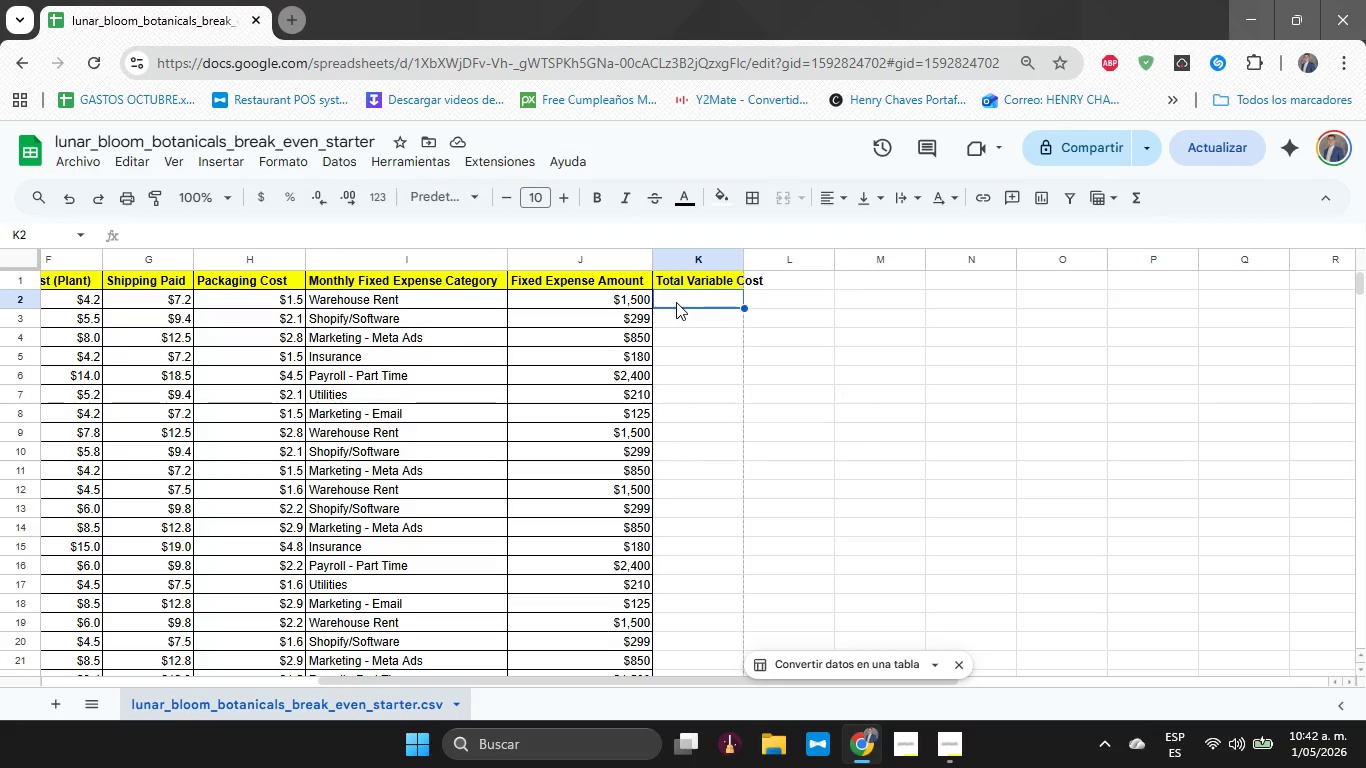 
wait(7.19)
 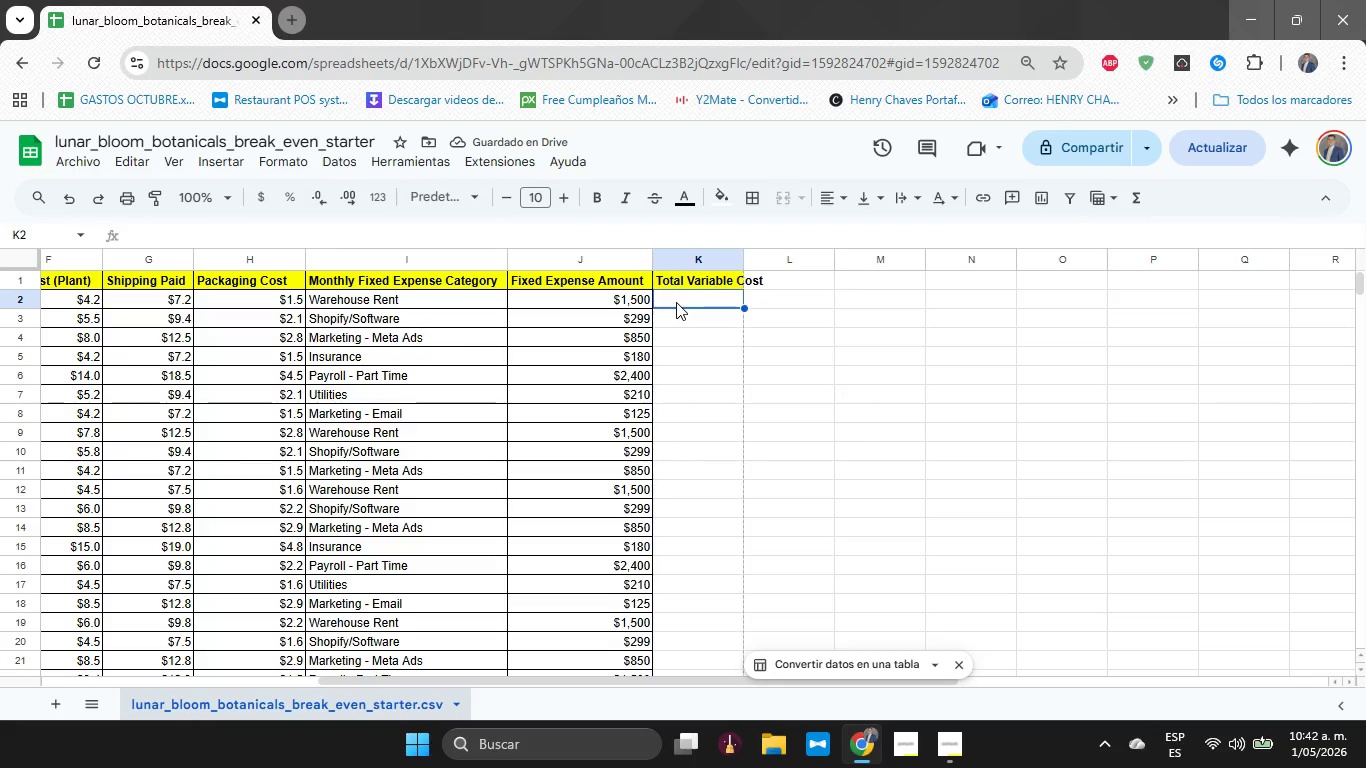 
left_click_drag(start_coordinate=[744, 254], to_coordinate=[775, 265])
 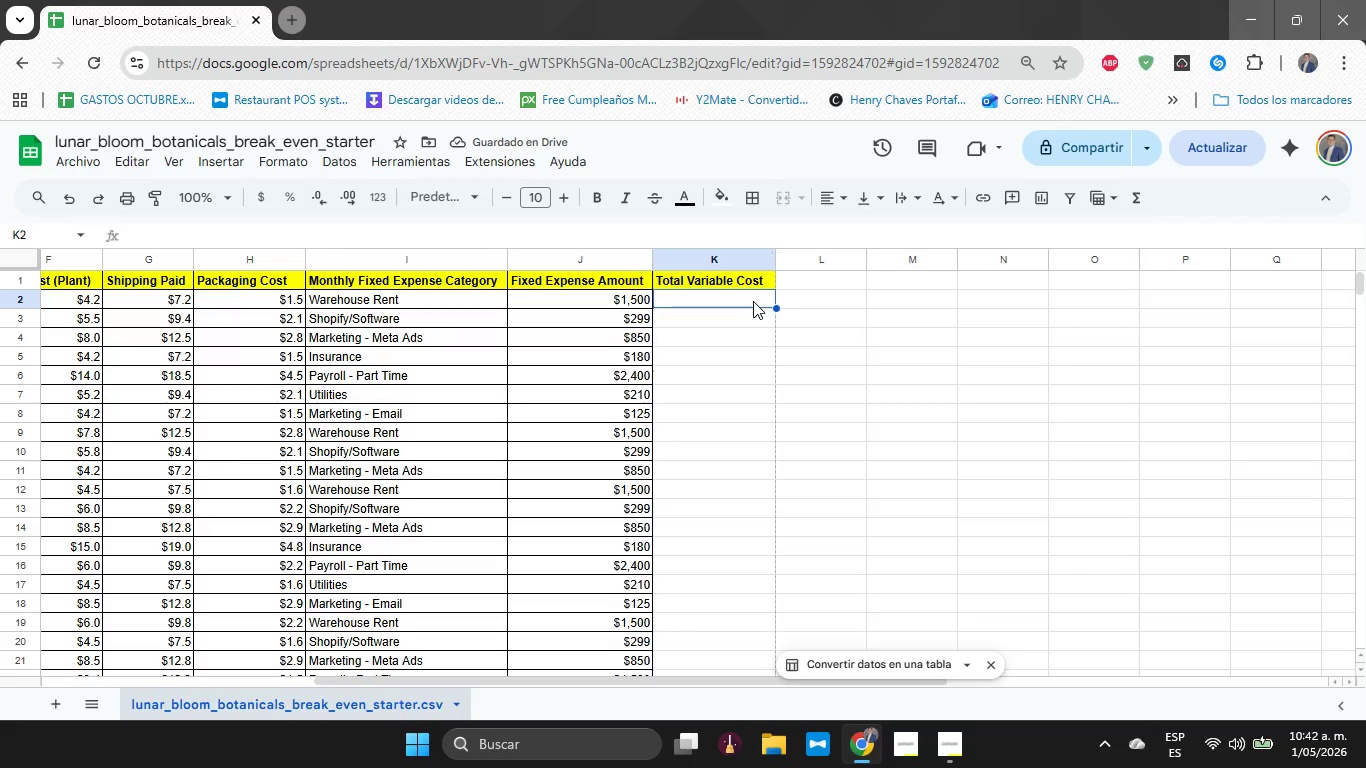 
type()E2=F2=G2=H2)
 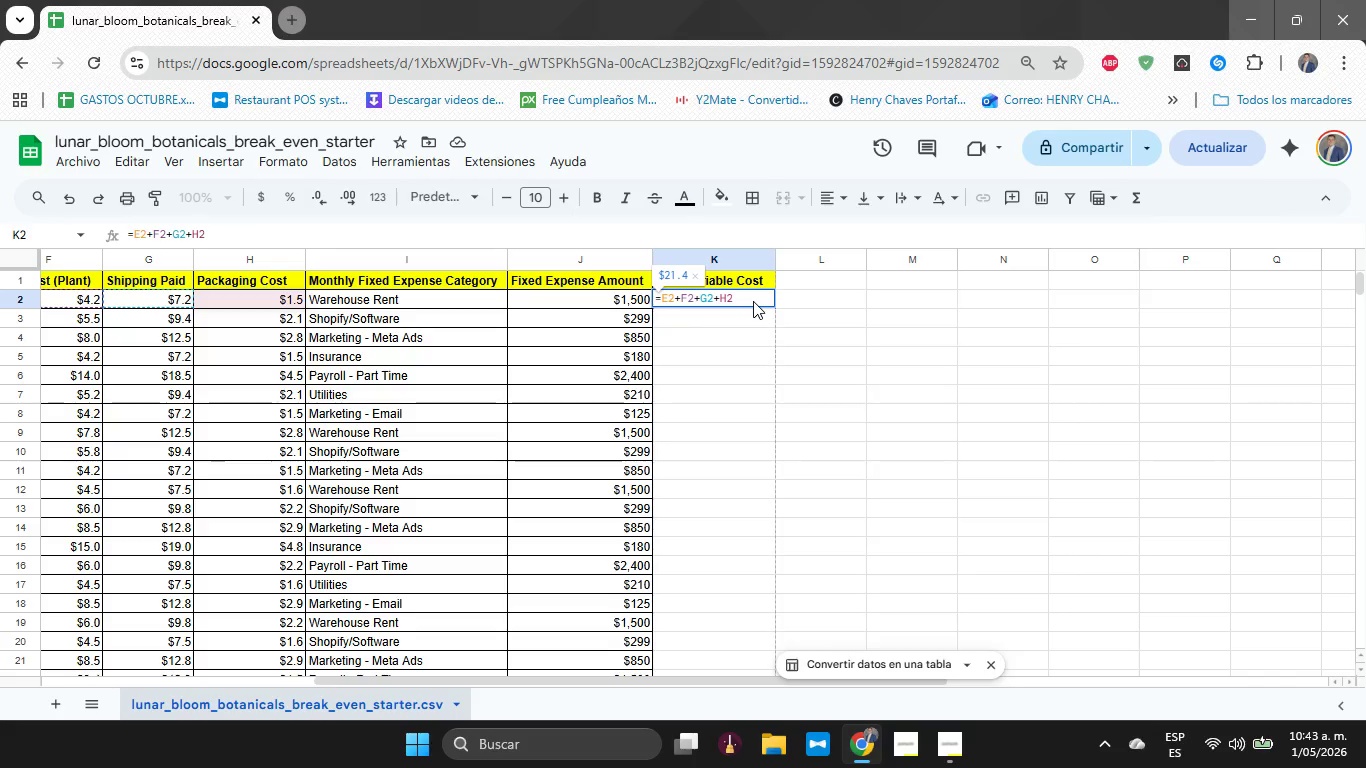 
key(Enter)
 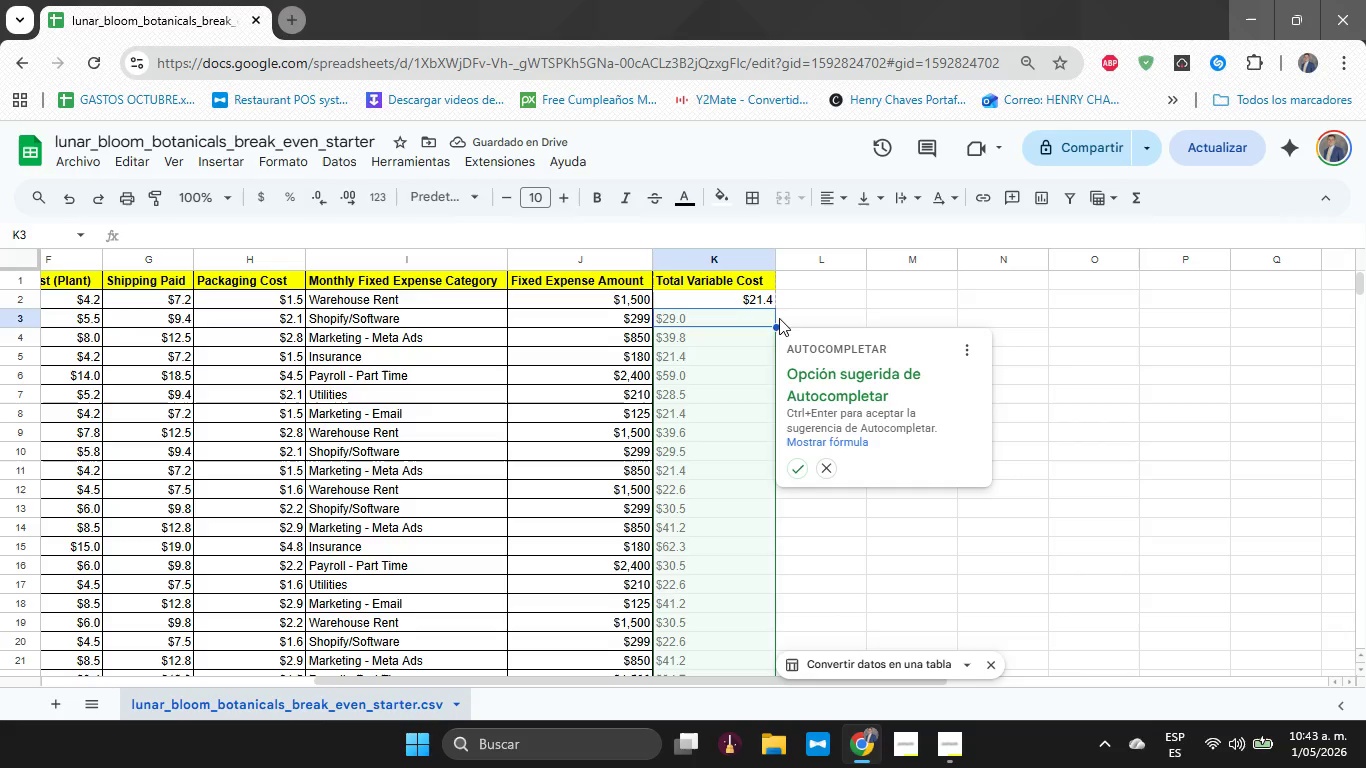 
left_click([799, 476])
 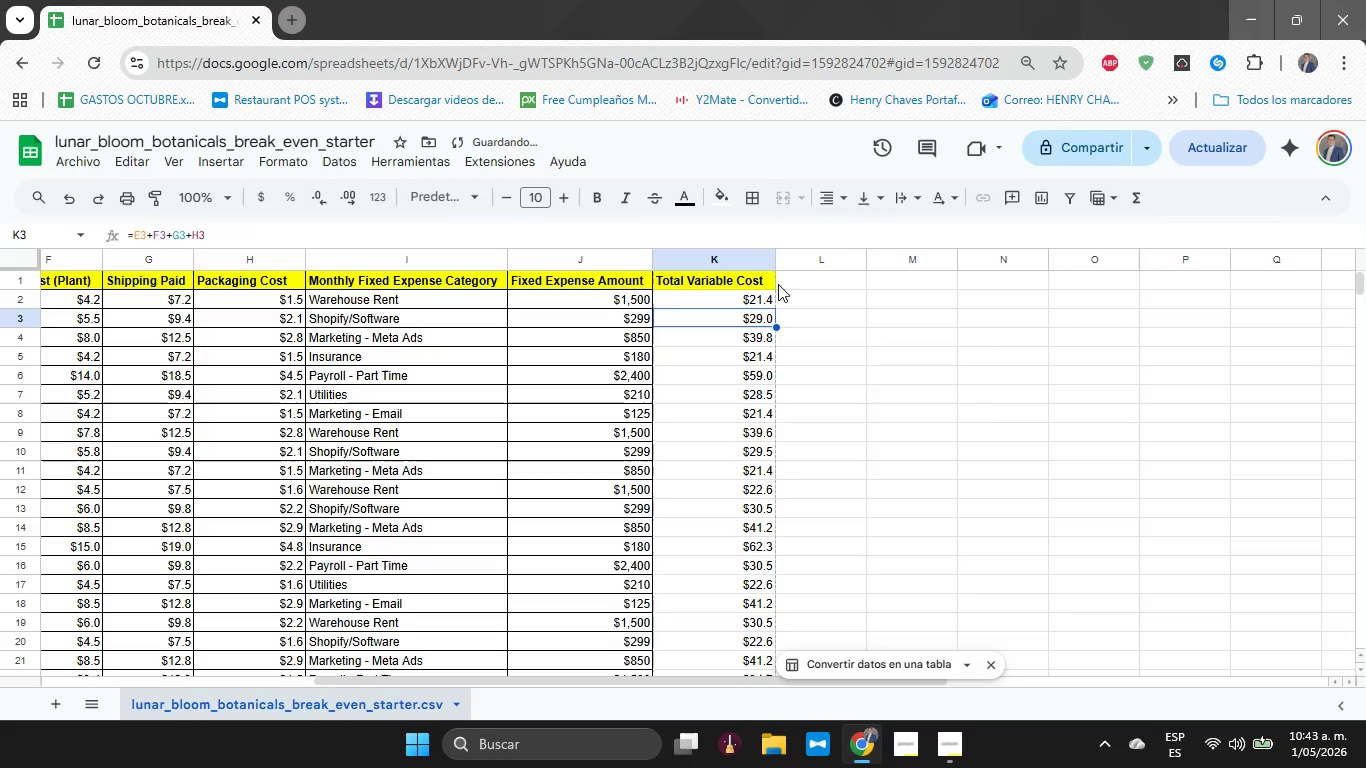 
left_click([783, 279])
 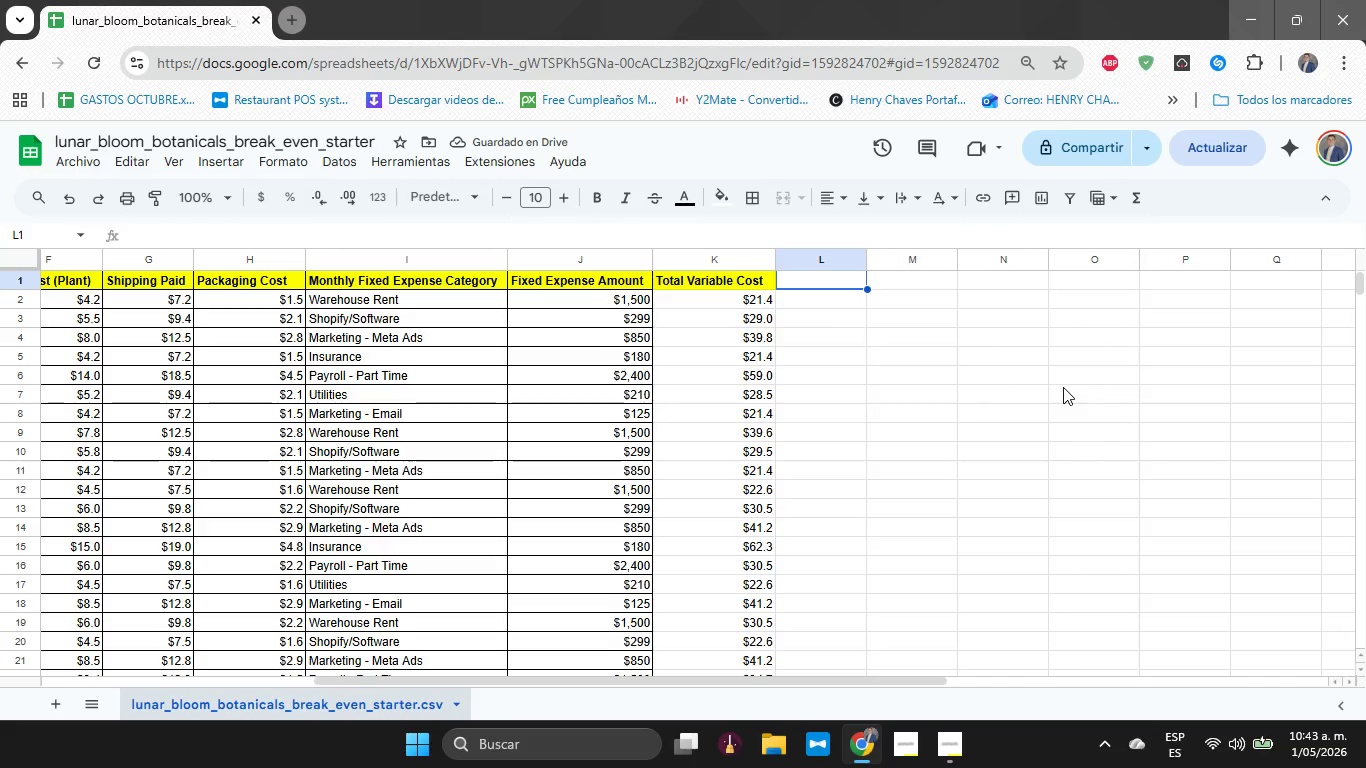 
wait(5.36)
 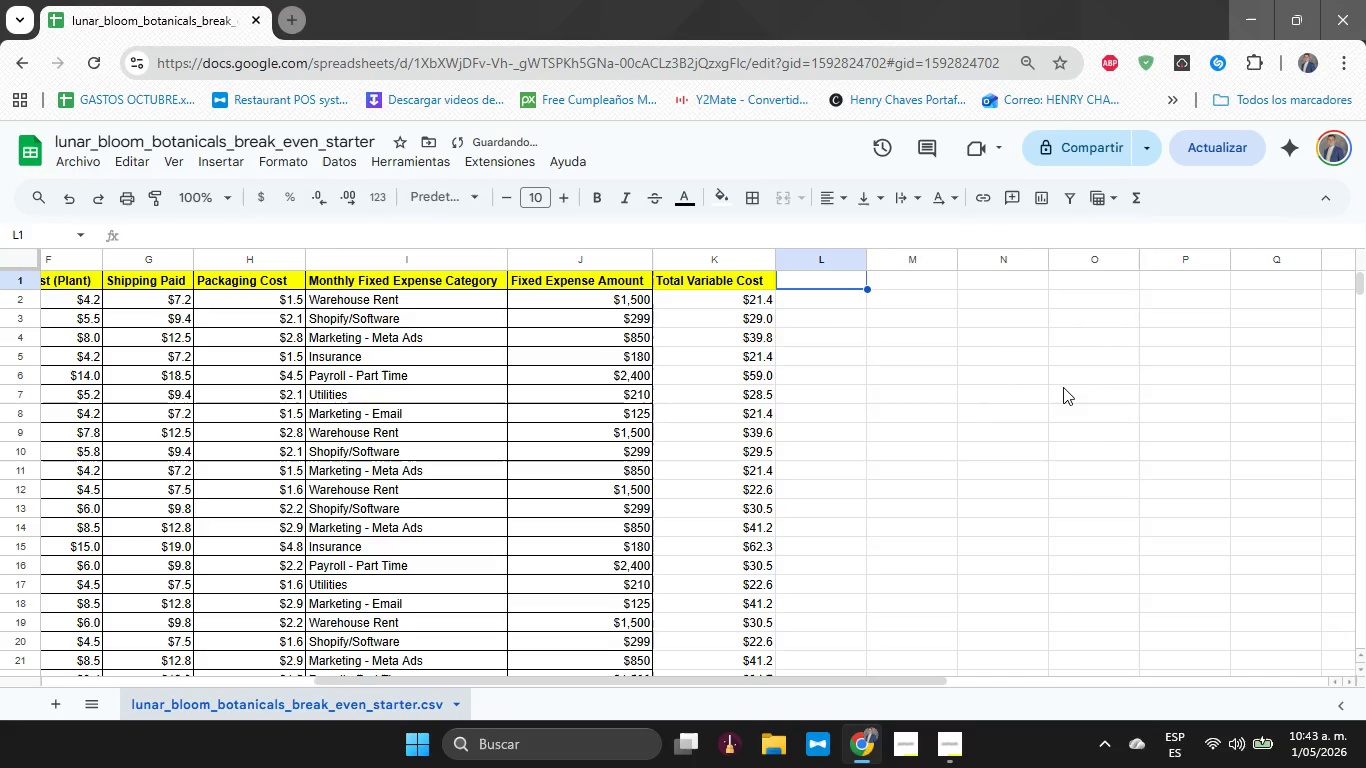 
type(Contribution Marin)
 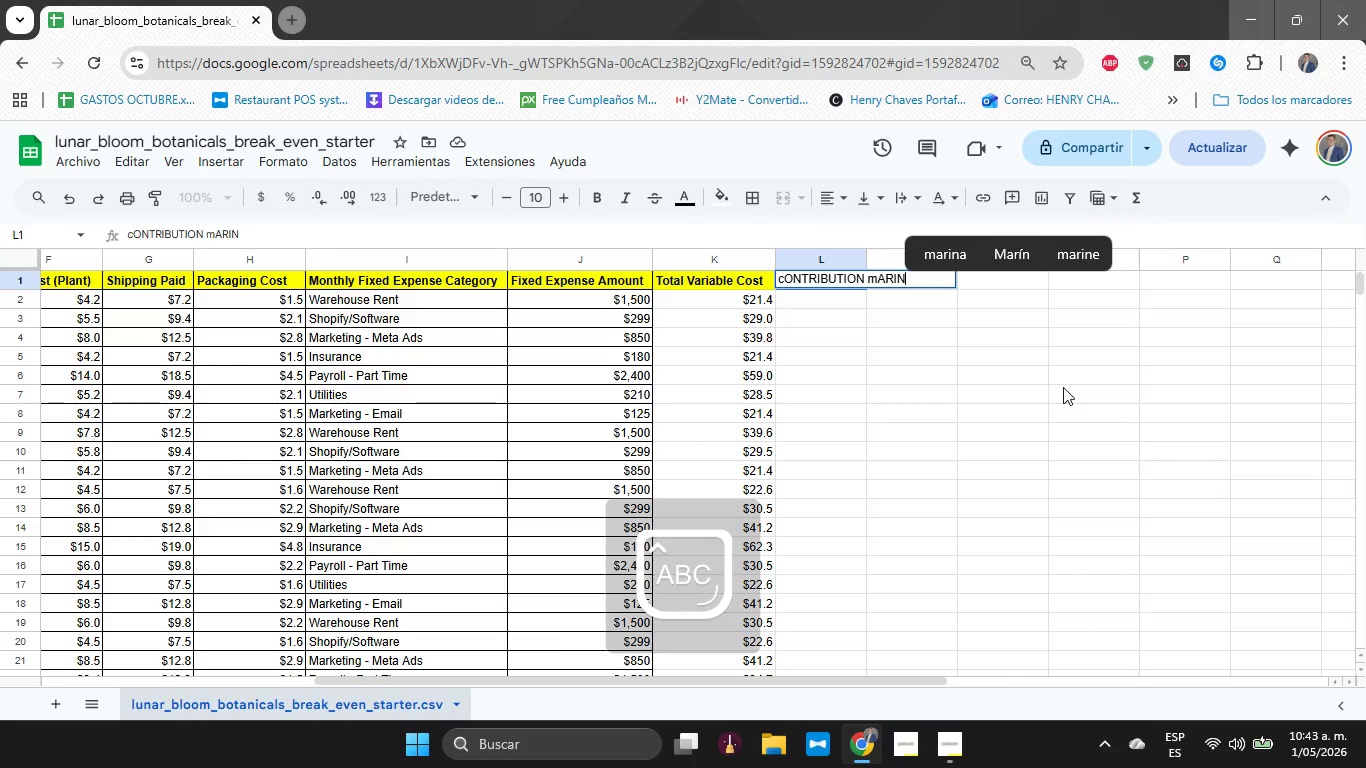 
hold_key(key=Backspace, duration=1.39)
 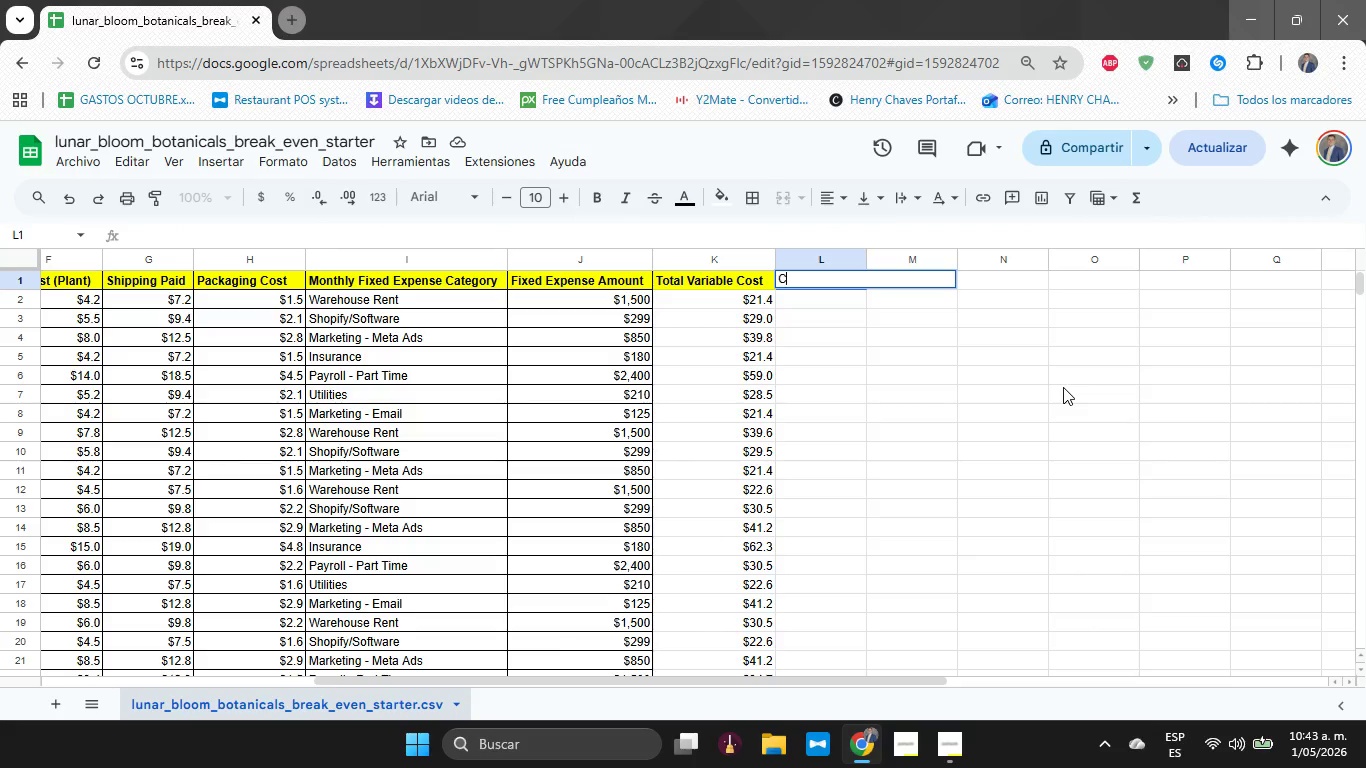 
type(Contribution Margin)
 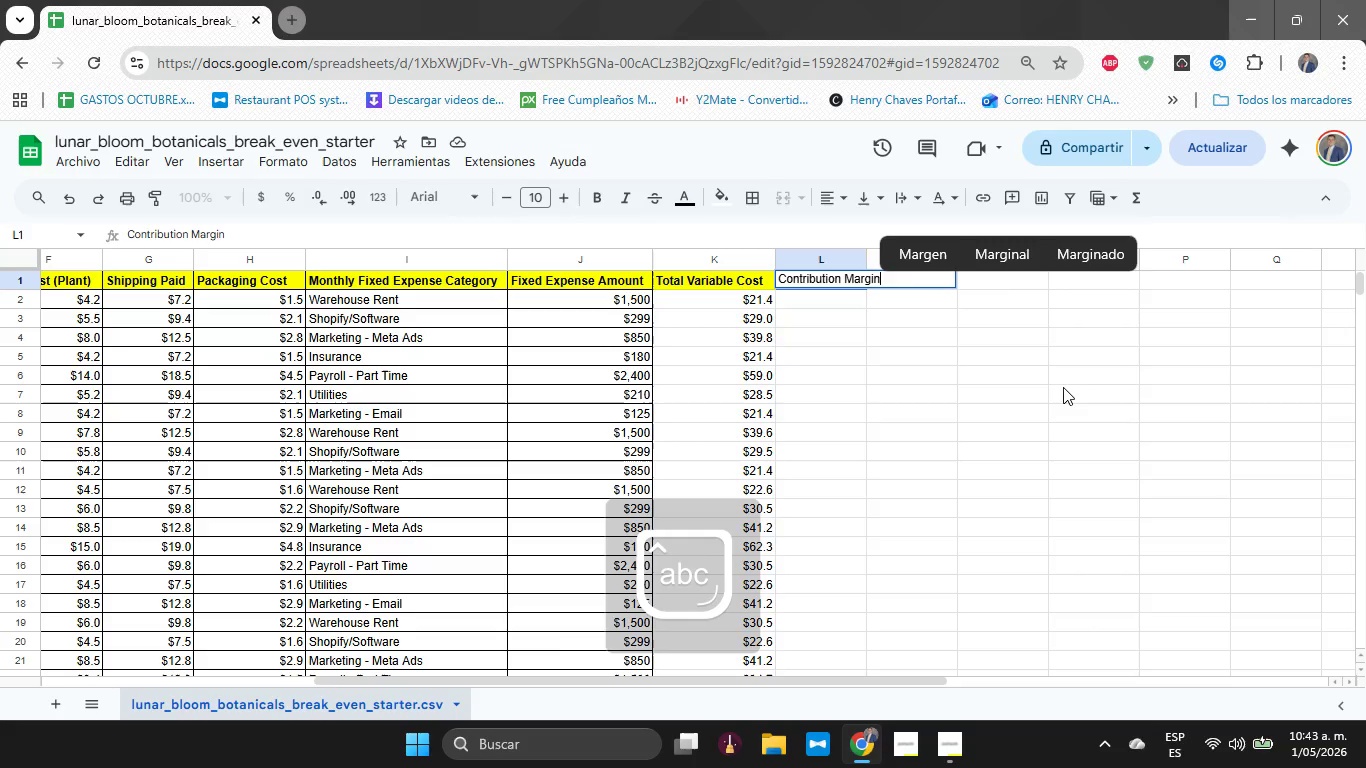 
key(Enter)
 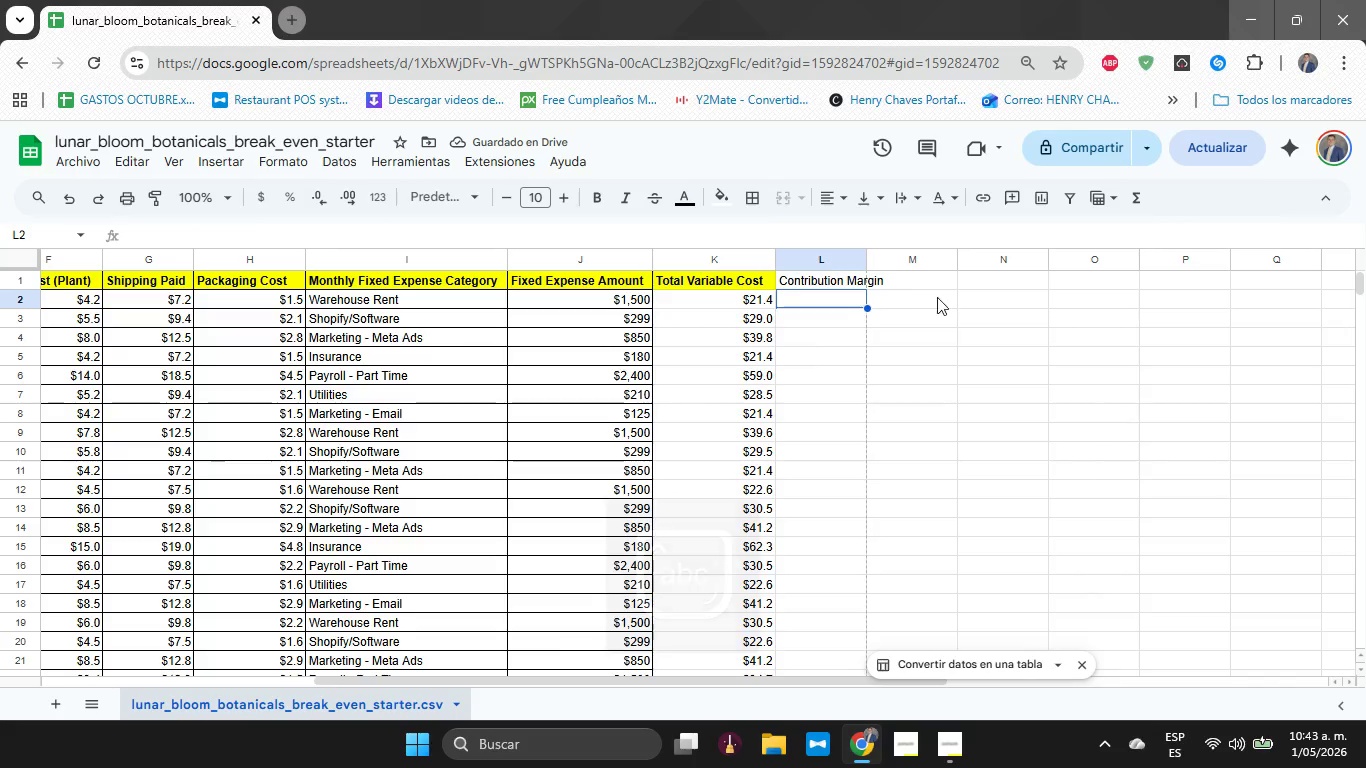 
left_click_drag(start_coordinate=[867, 257], to_coordinate=[899, 261])
 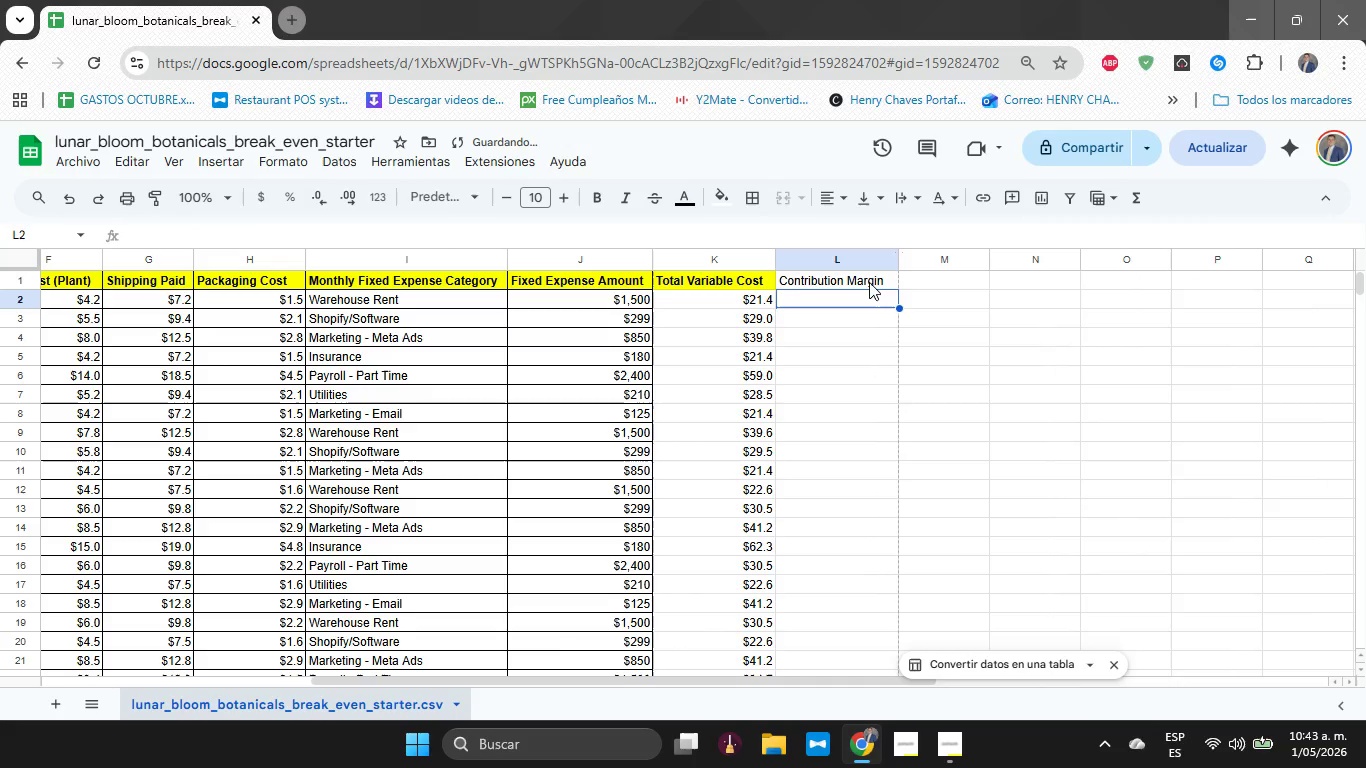 
left_click([869, 282])
 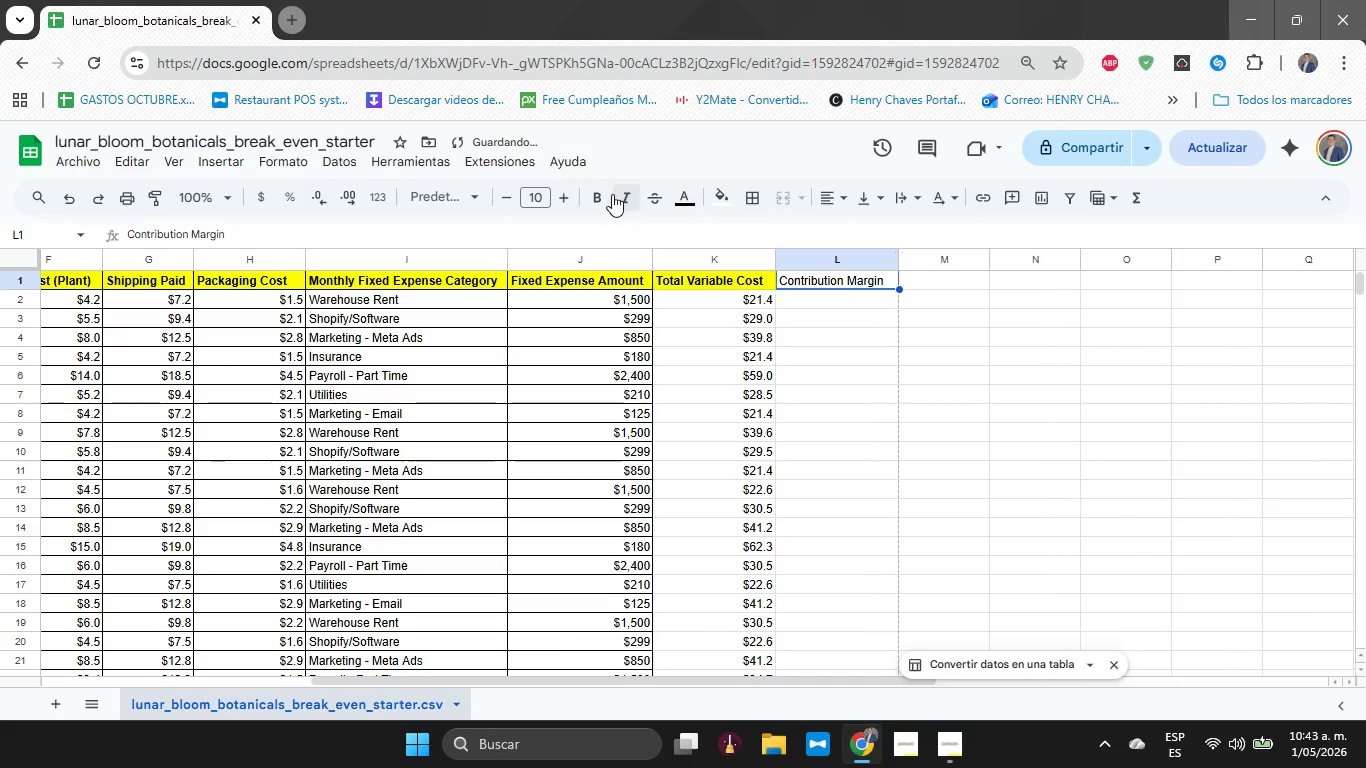 
left_click([608, 196])
 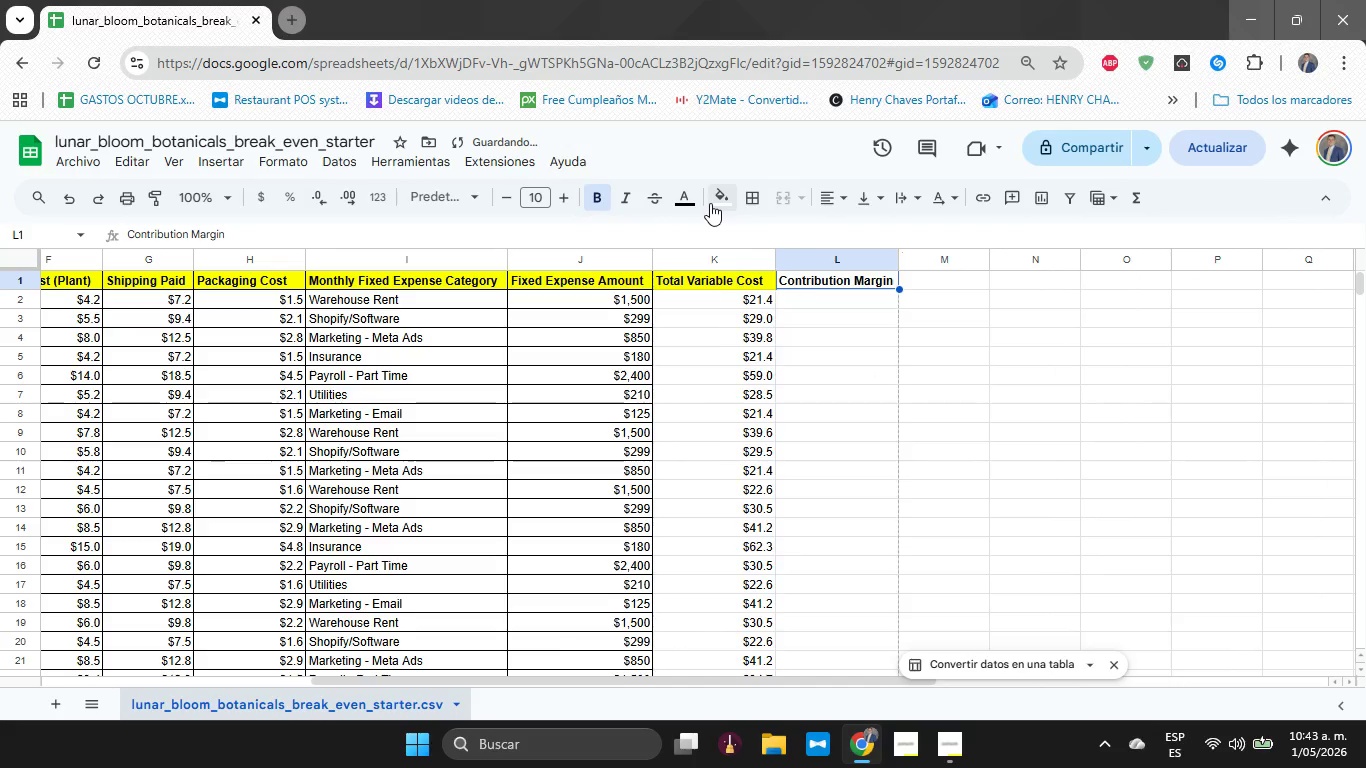 
left_click([710, 203])
 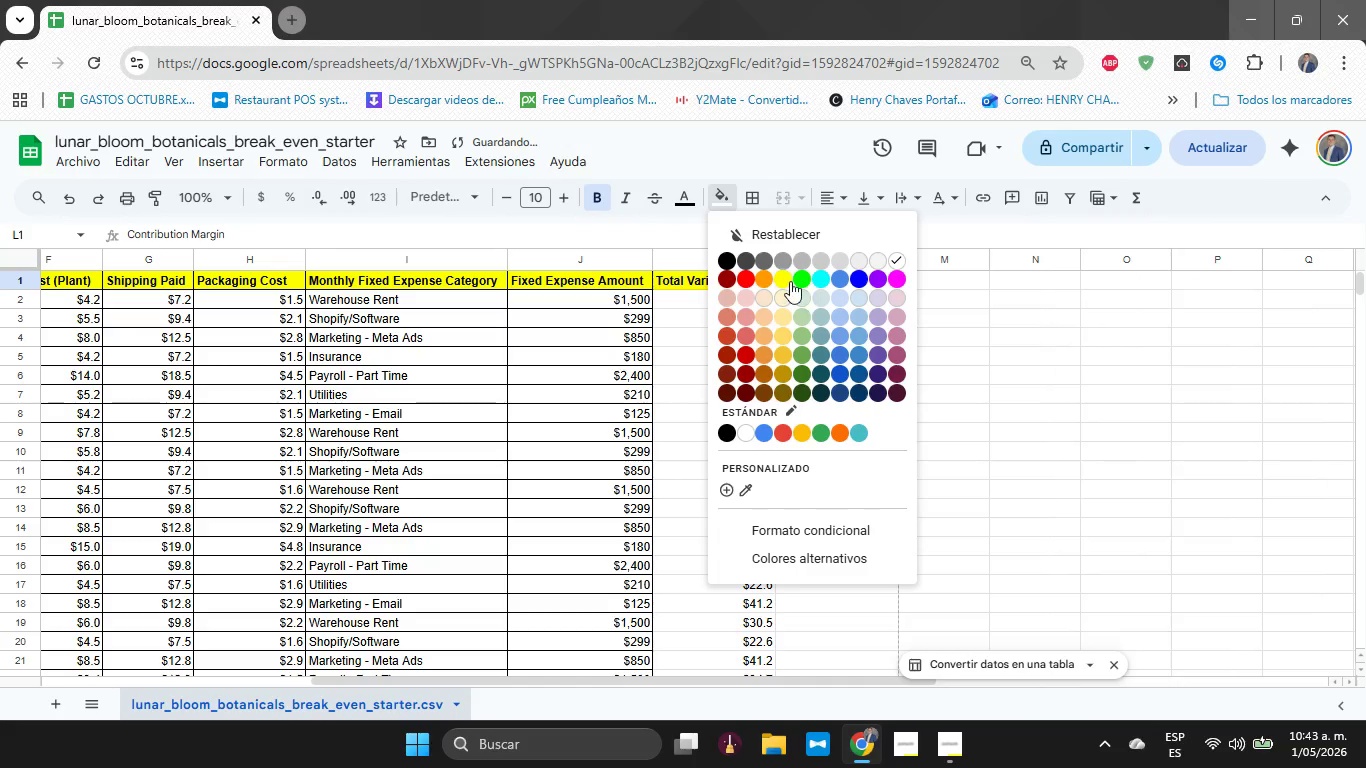 
left_click([790, 281])
 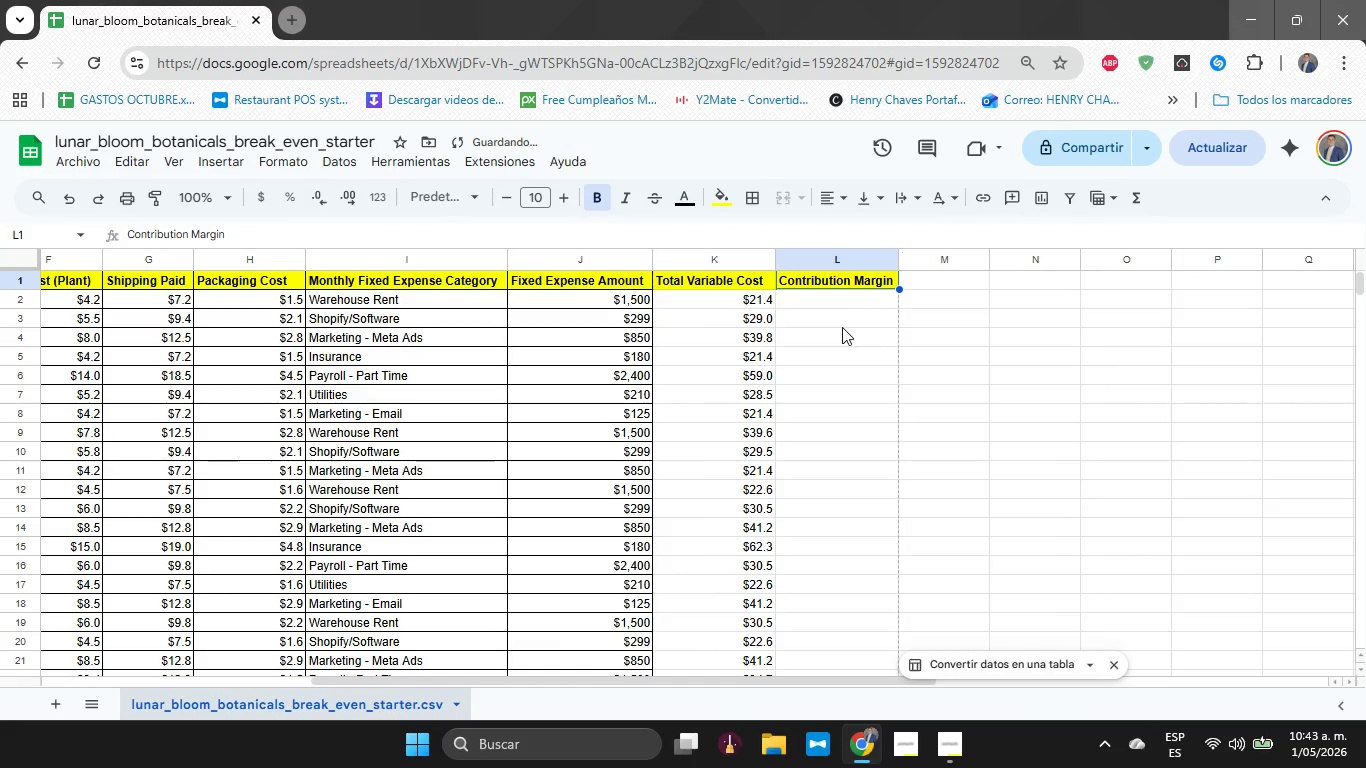 
left_click([842, 327])
 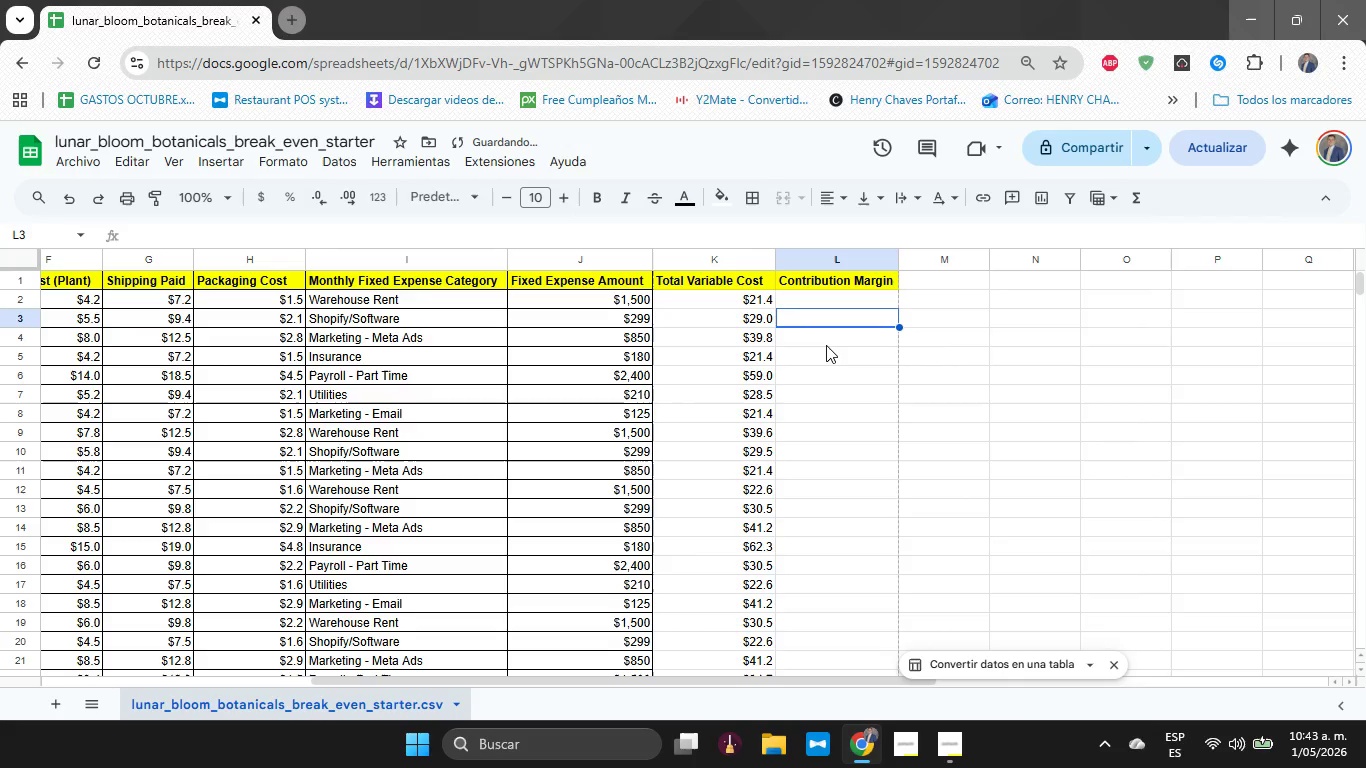 
key(Control+A)
 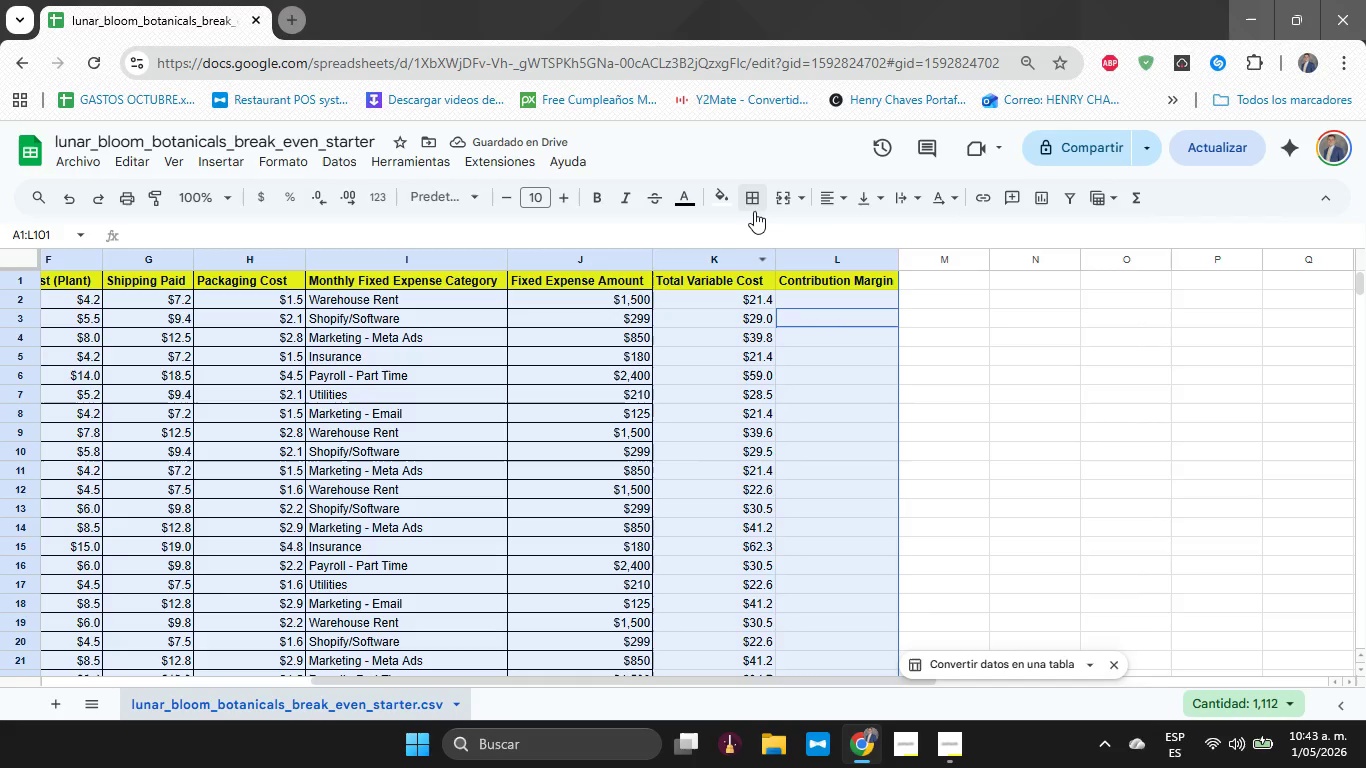 
left_click([750, 205])
 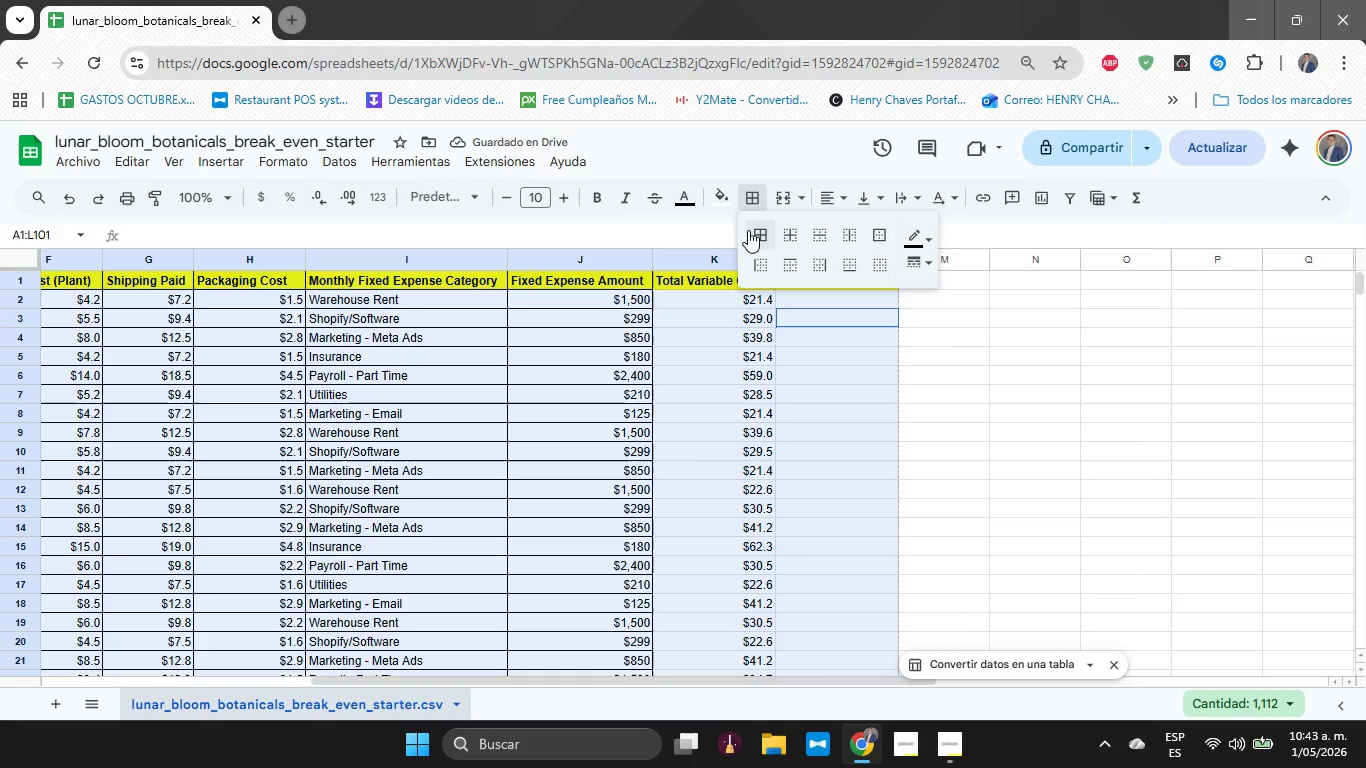 
left_click([748, 230])
 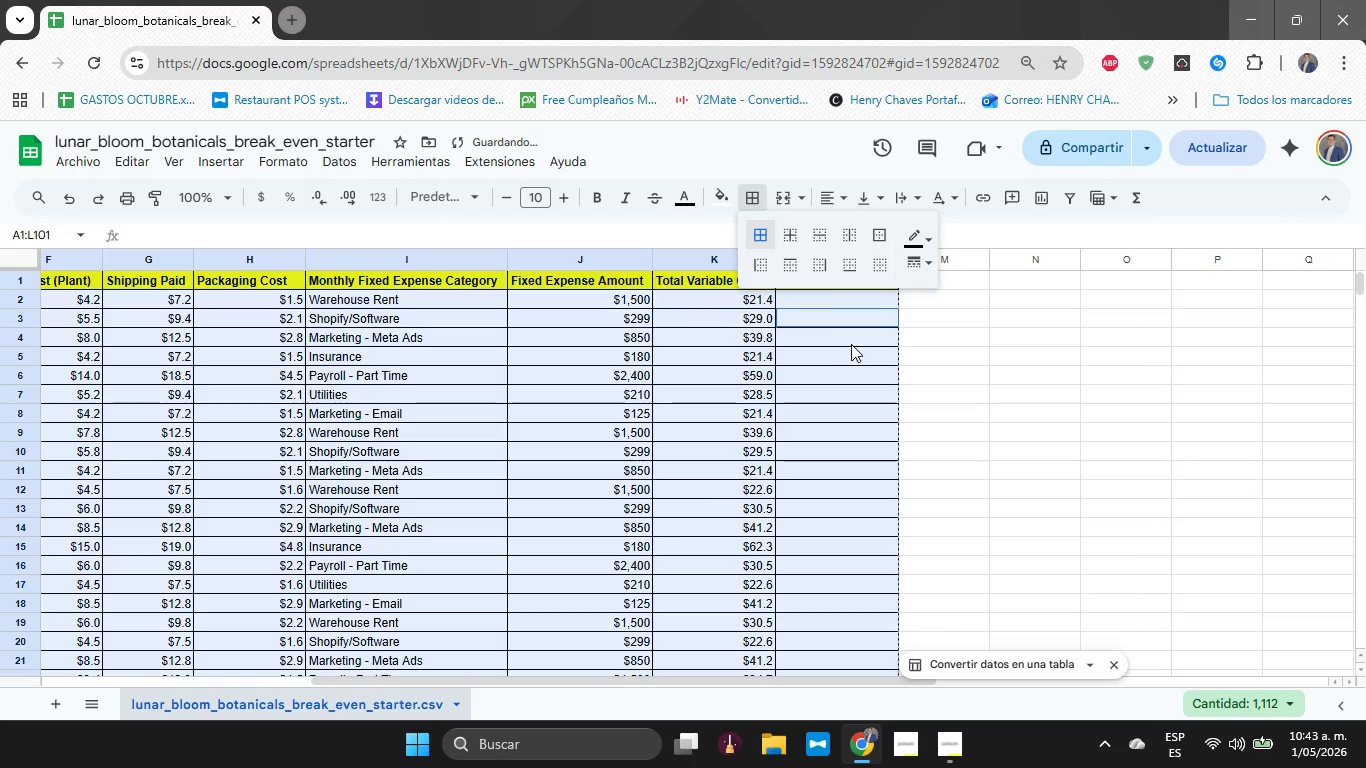 
left_click([854, 343])
 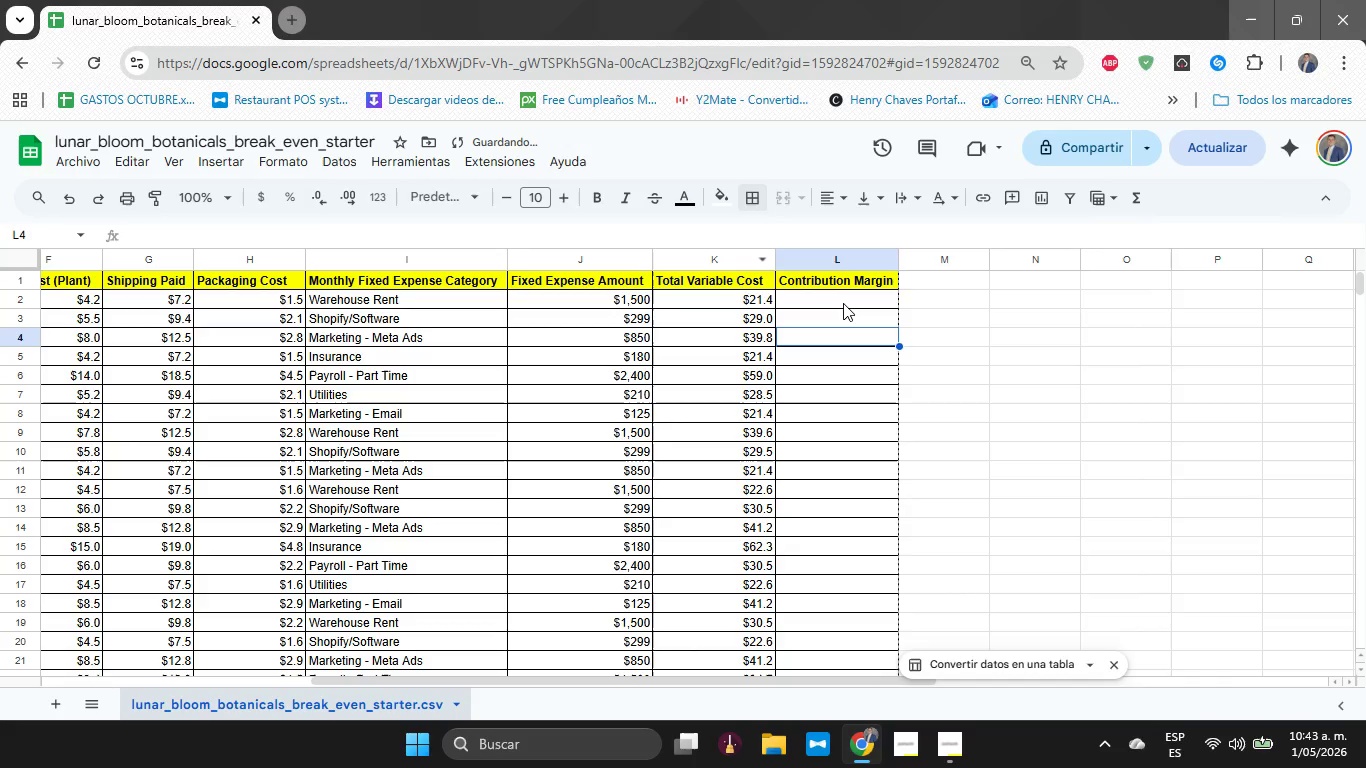 
left_click([843, 303])
 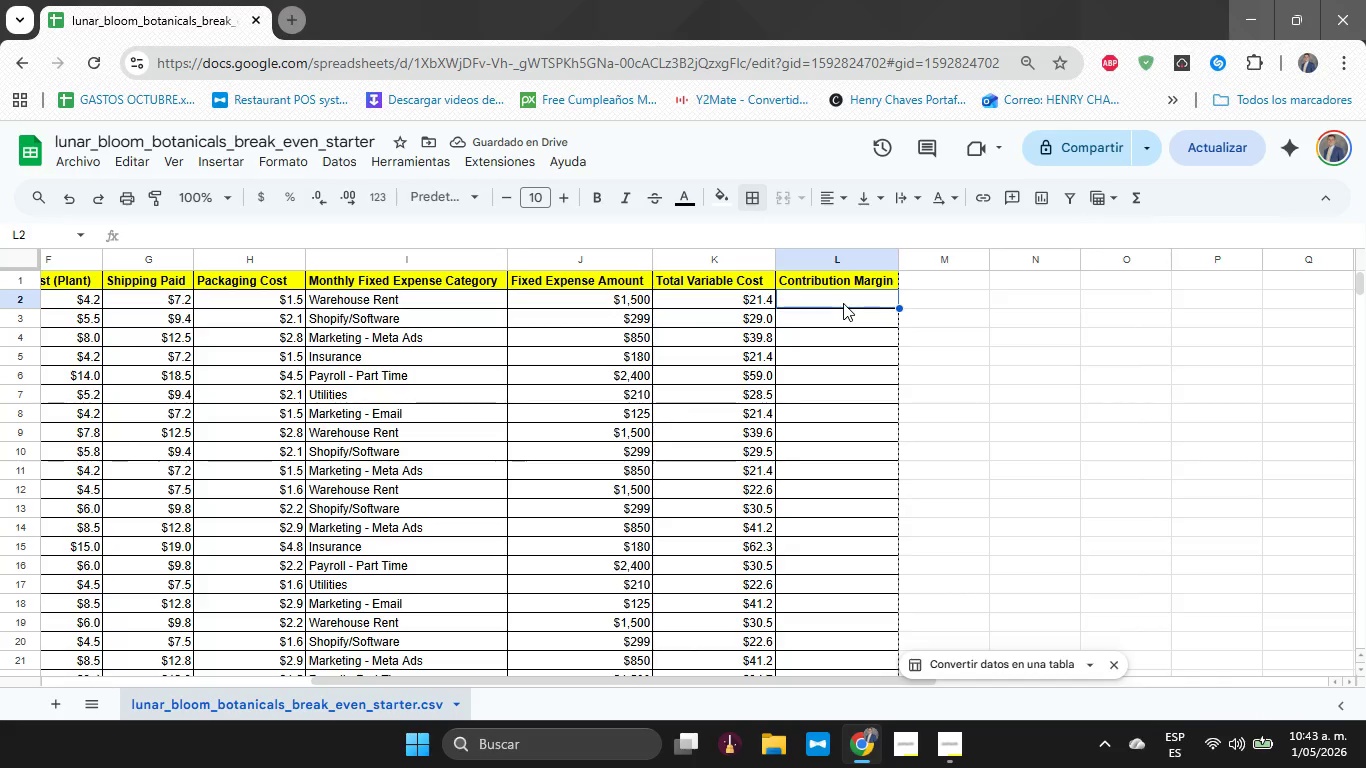 
type()D2)
 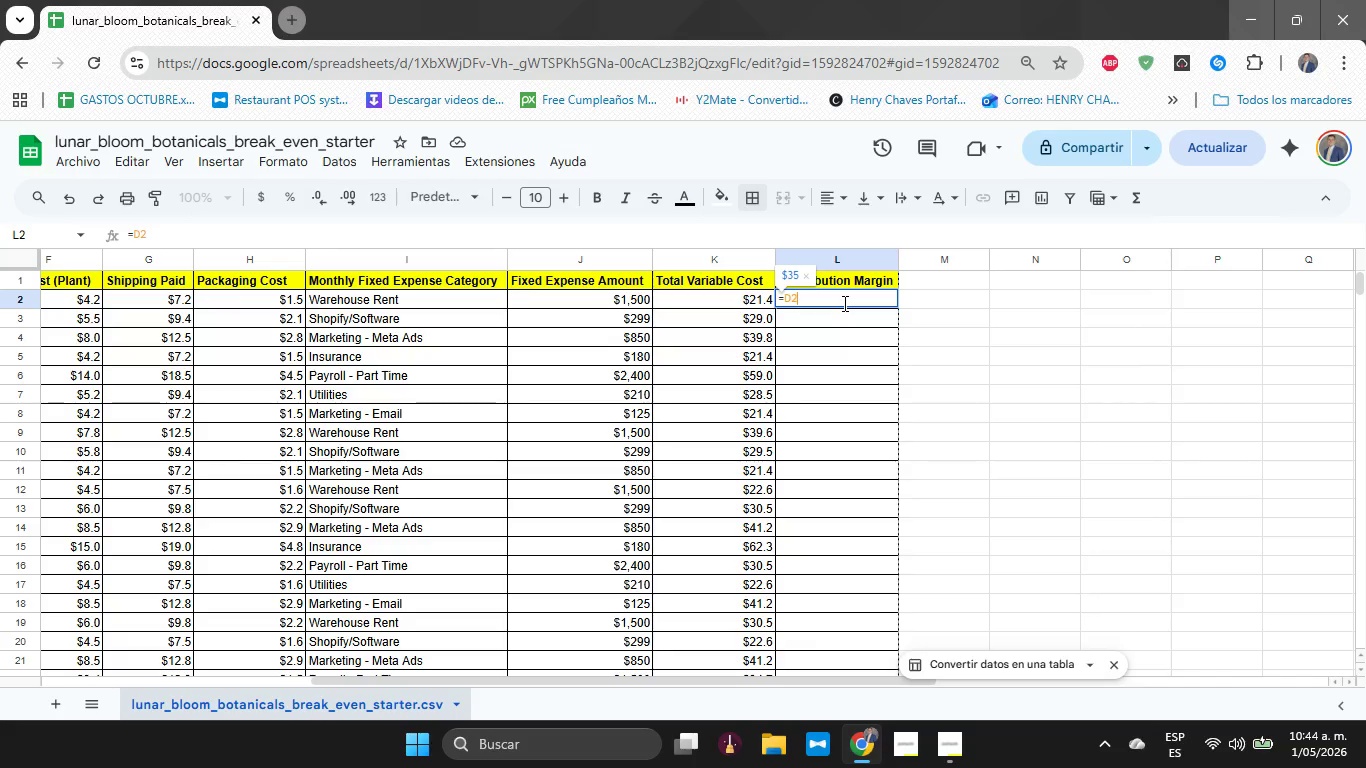 
wait(36.19)
 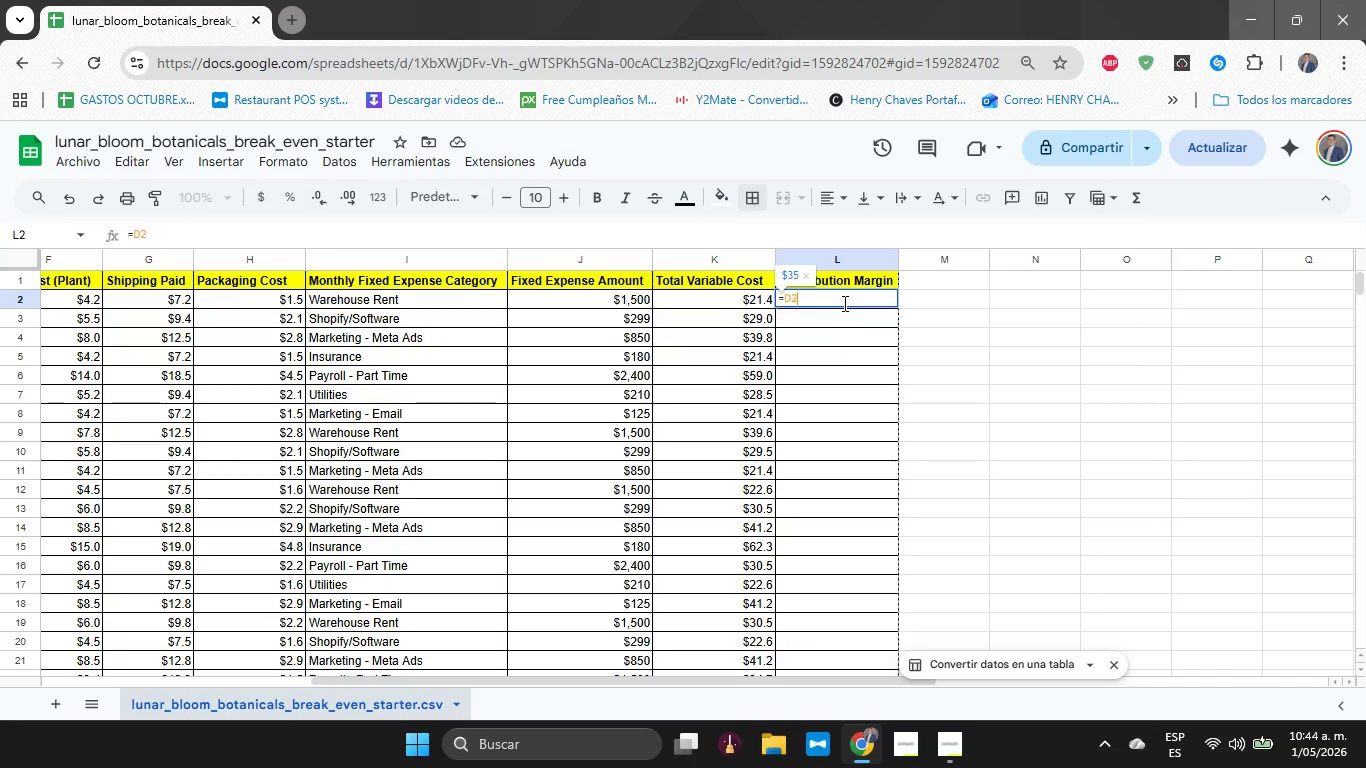 
type(-K2)
 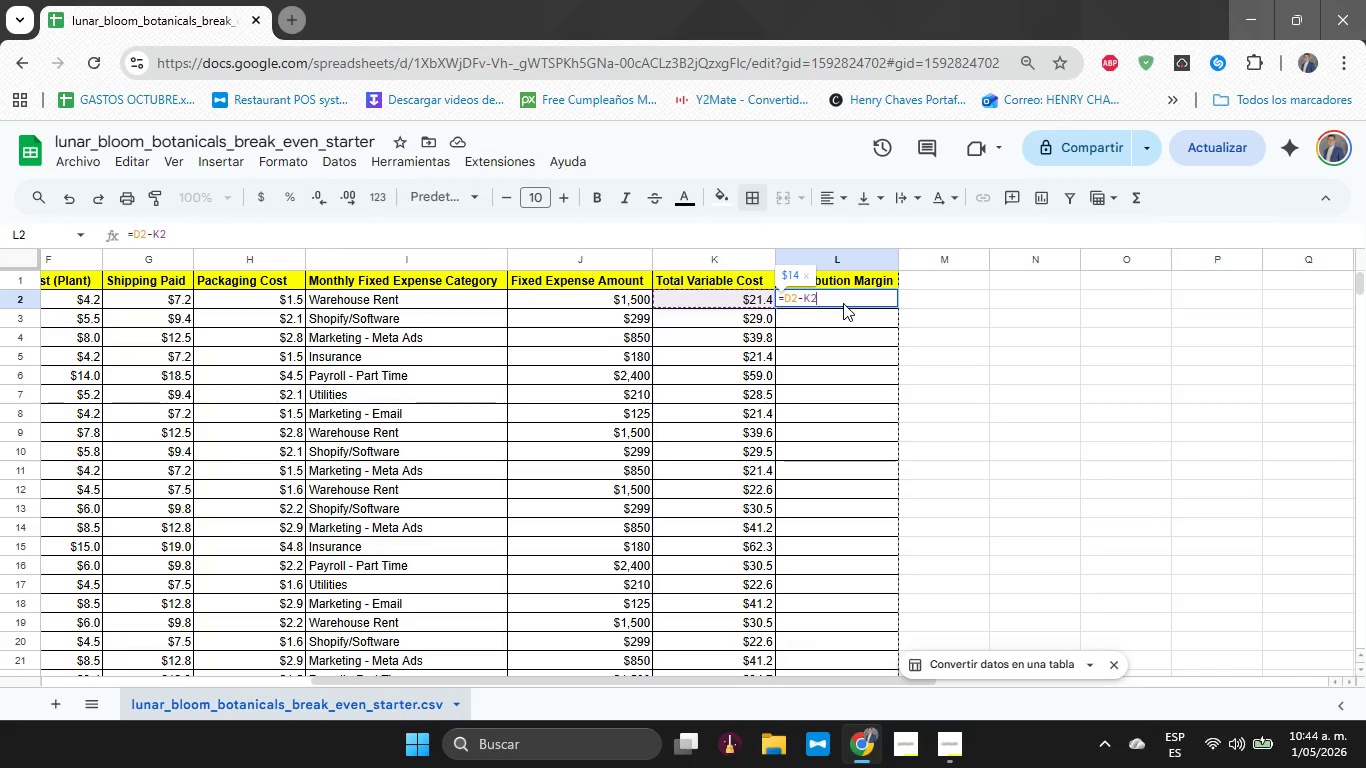 
key(Enter)
 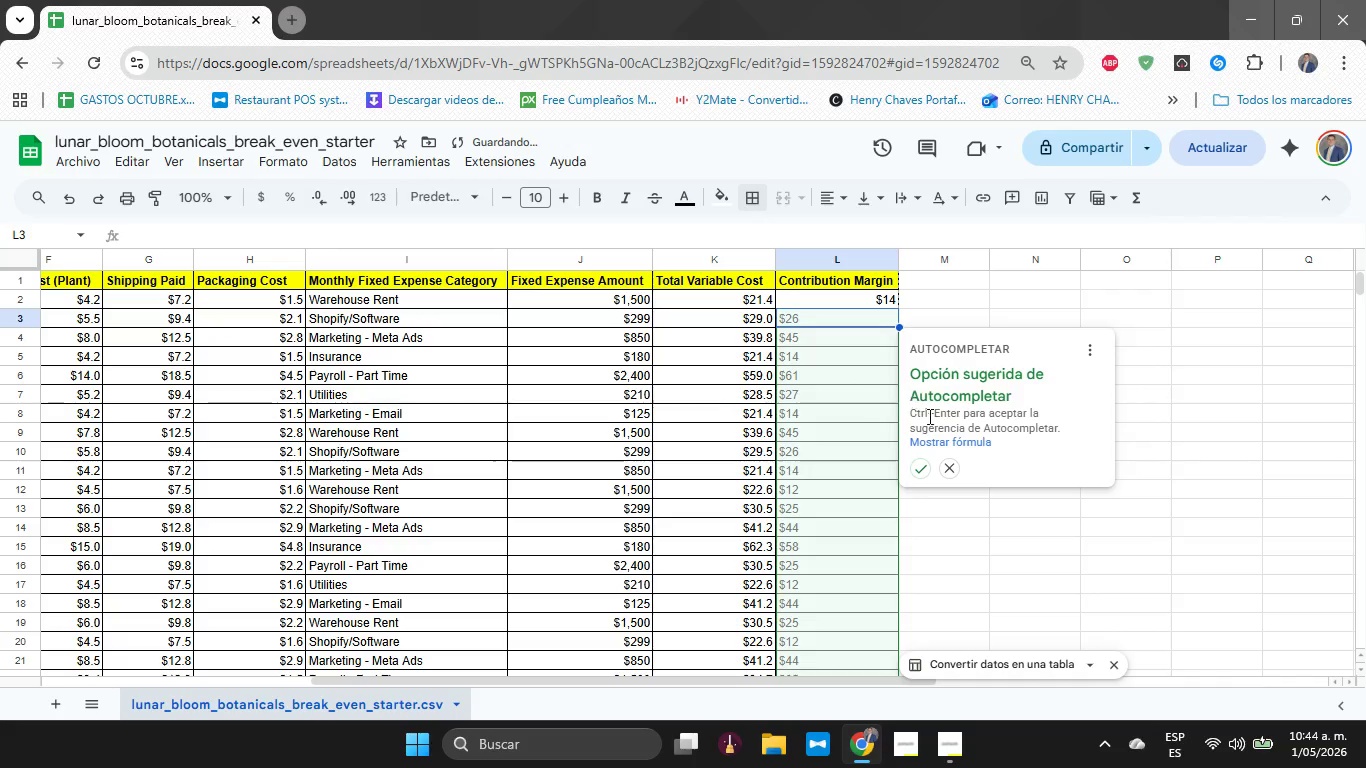 
left_click([927, 468])
 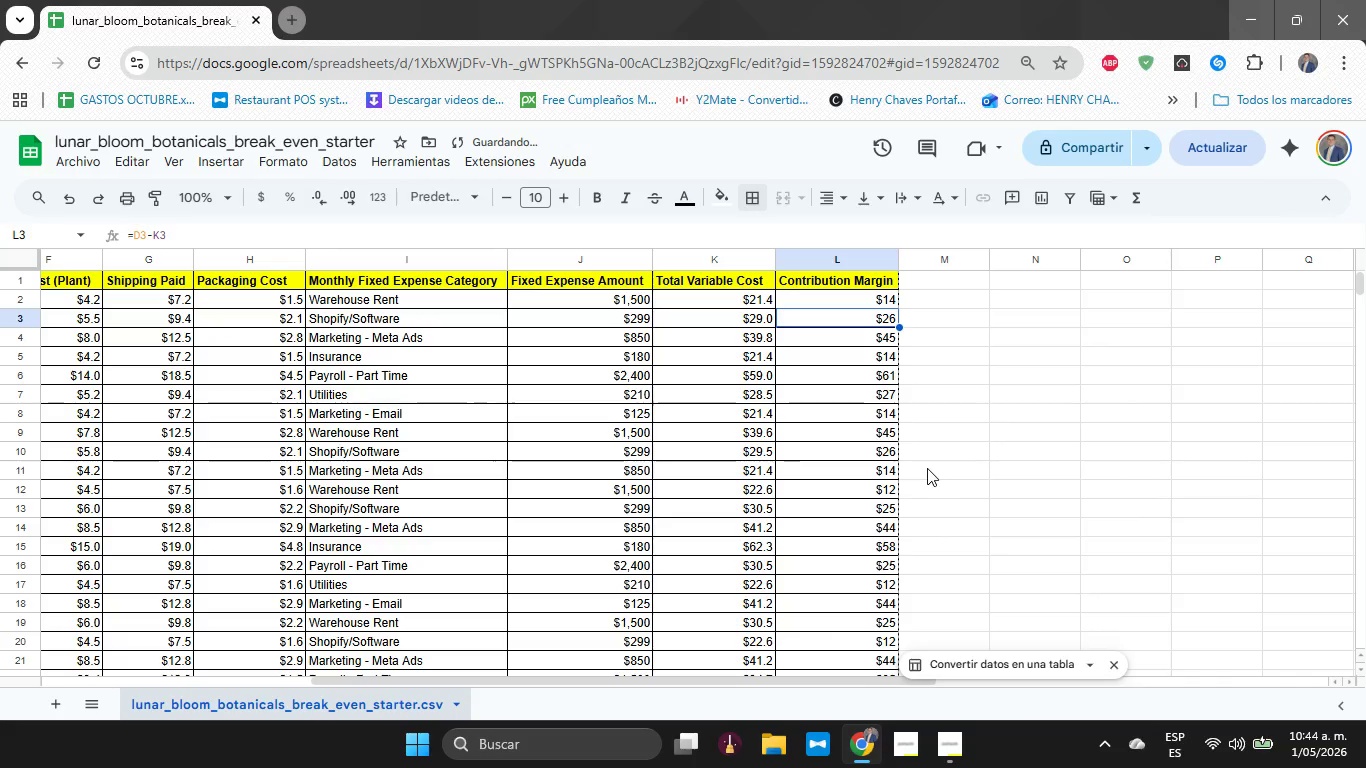 
left_click([932, 431])
 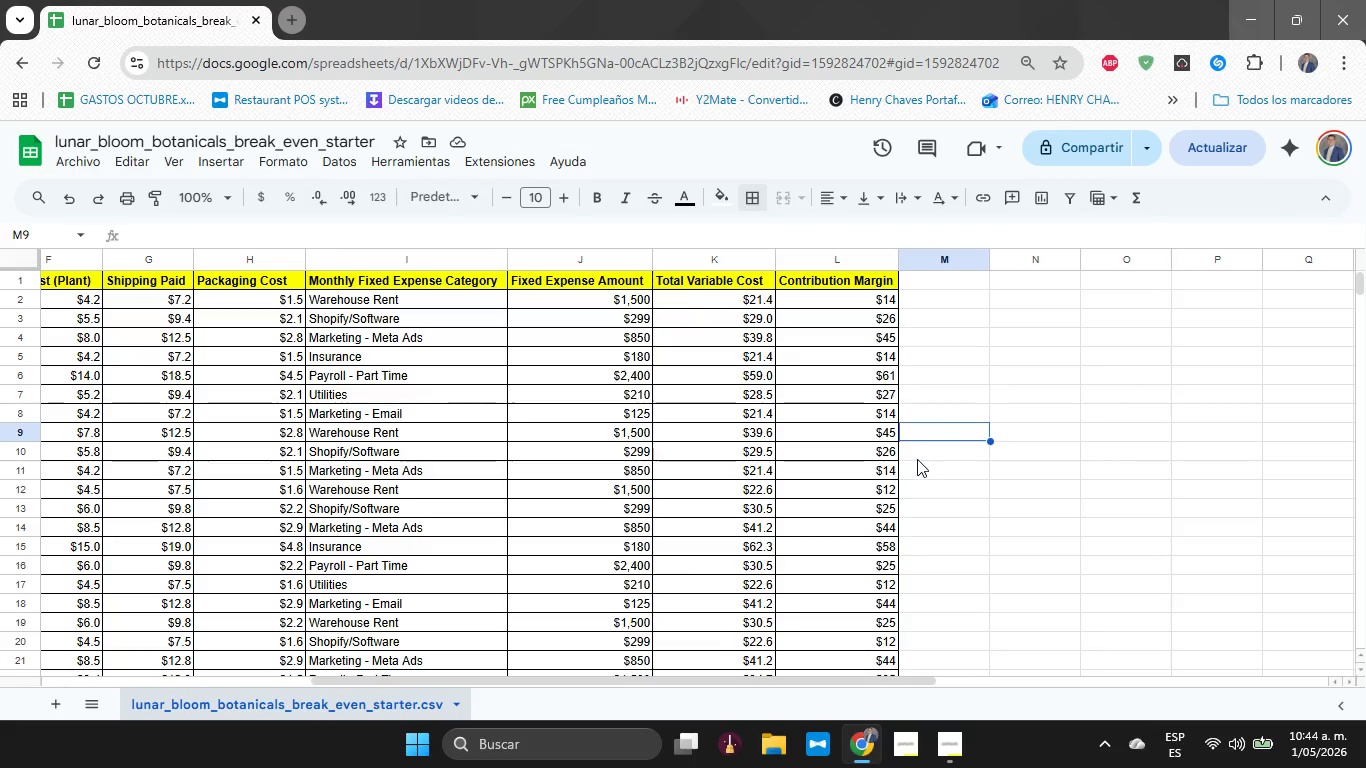 
wait(7.64)
 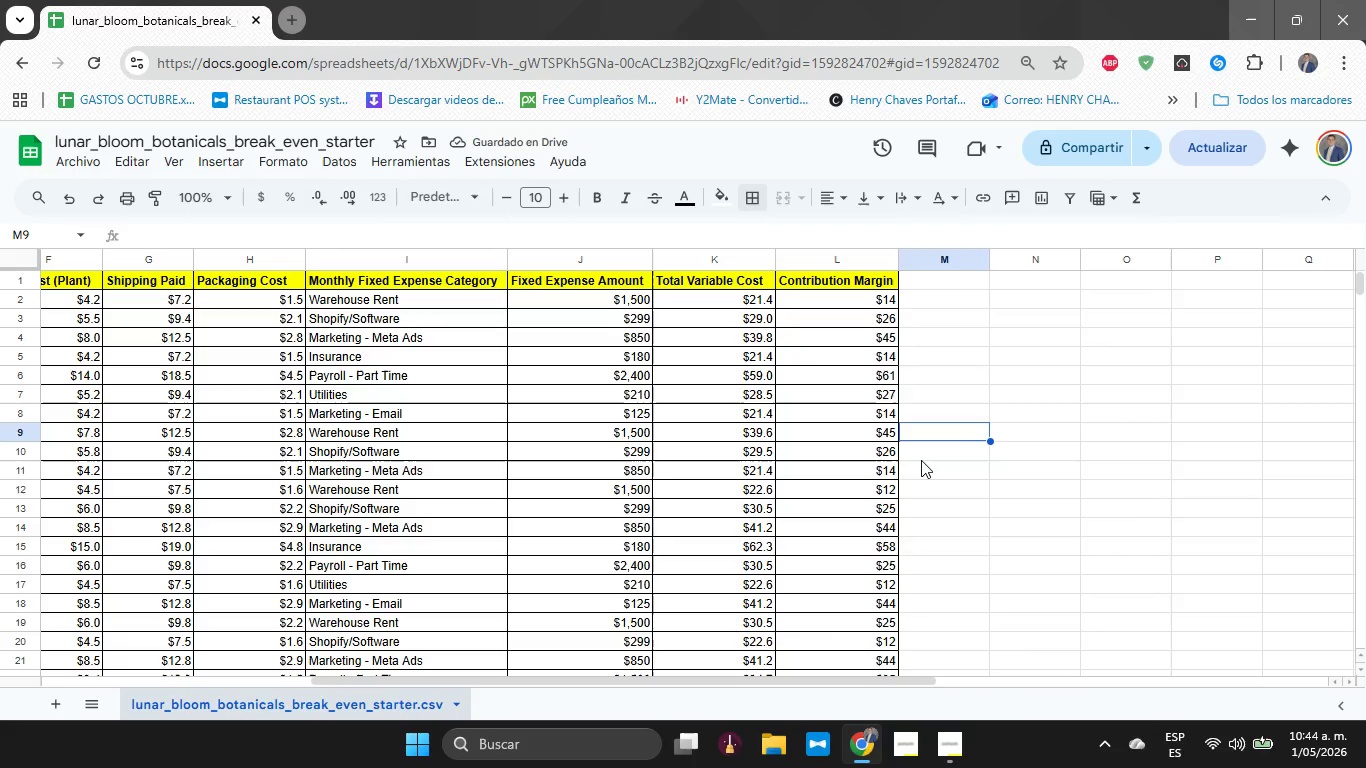 
left_click([606, 294])
 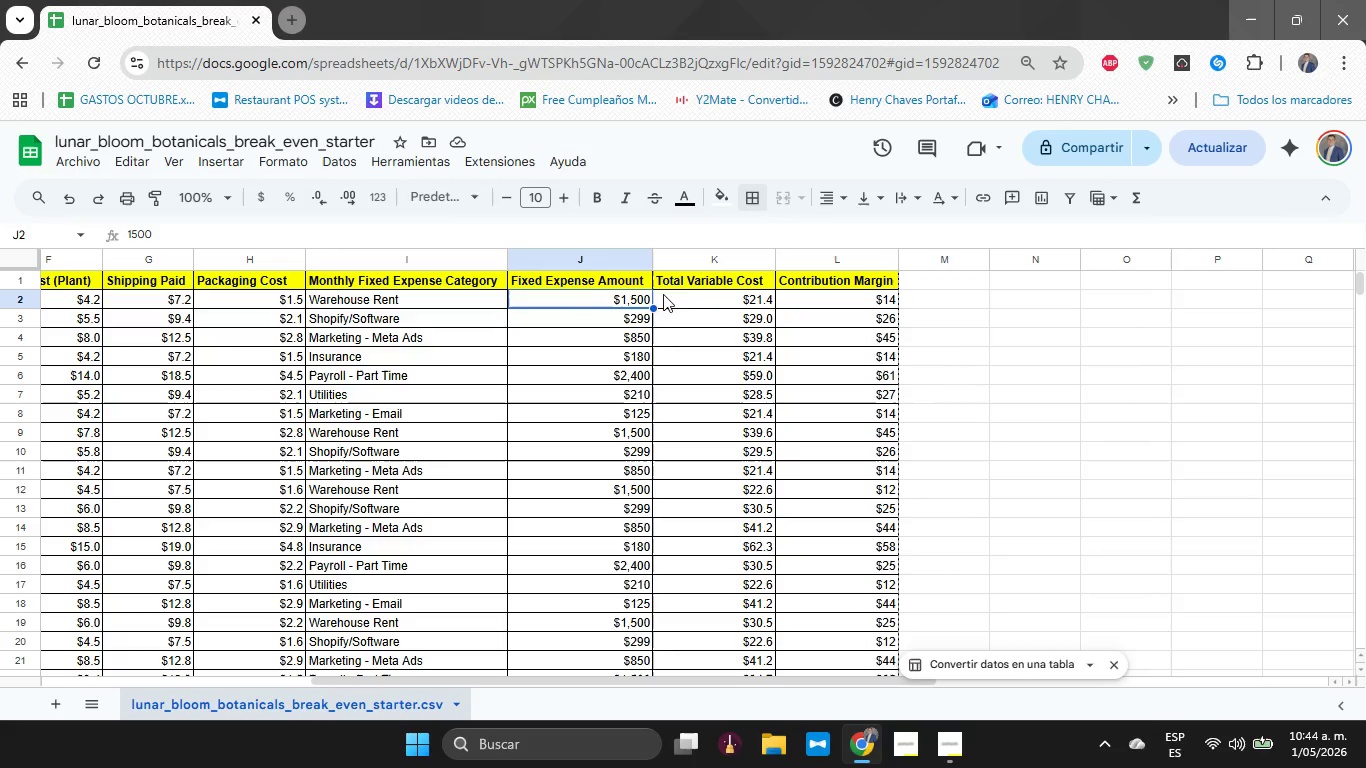 
left_click([715, 303])
 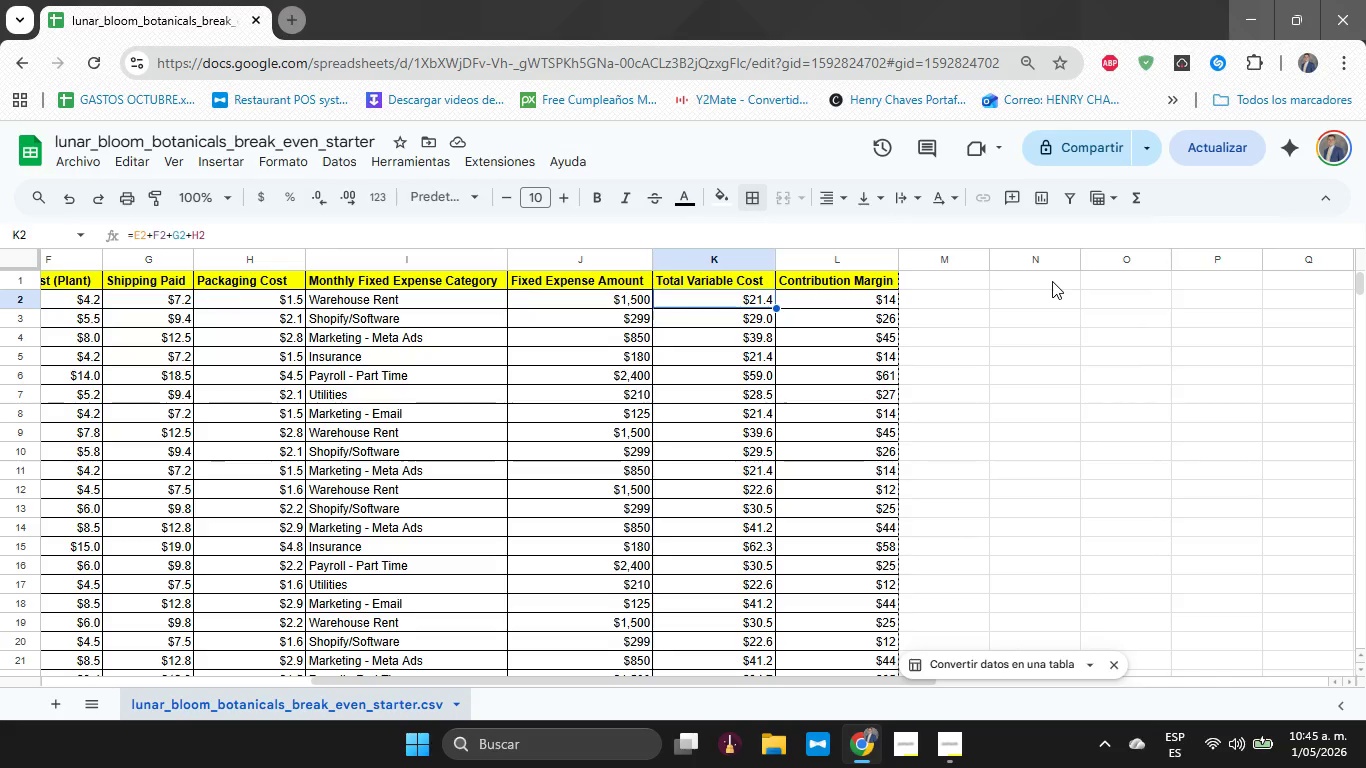 
wait(45.31)
 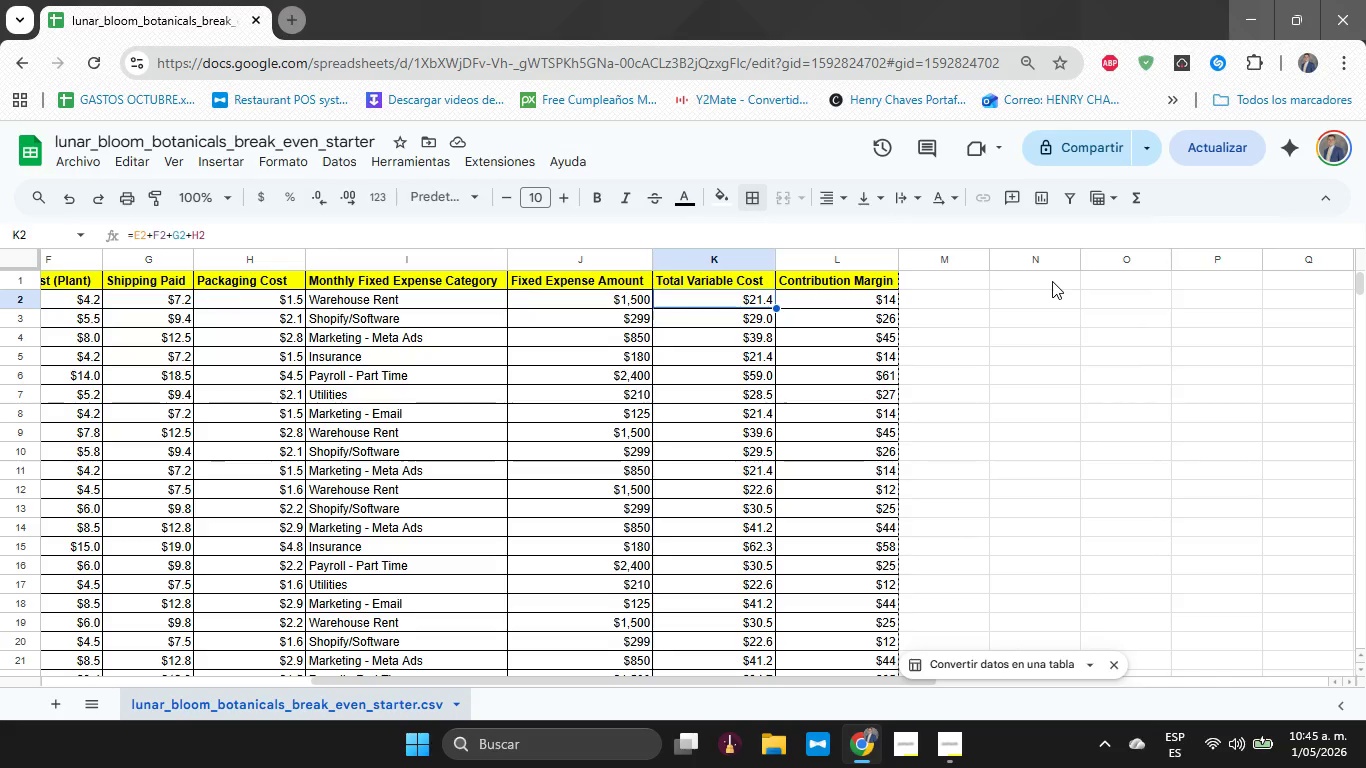 
left_click([1052, 281])
 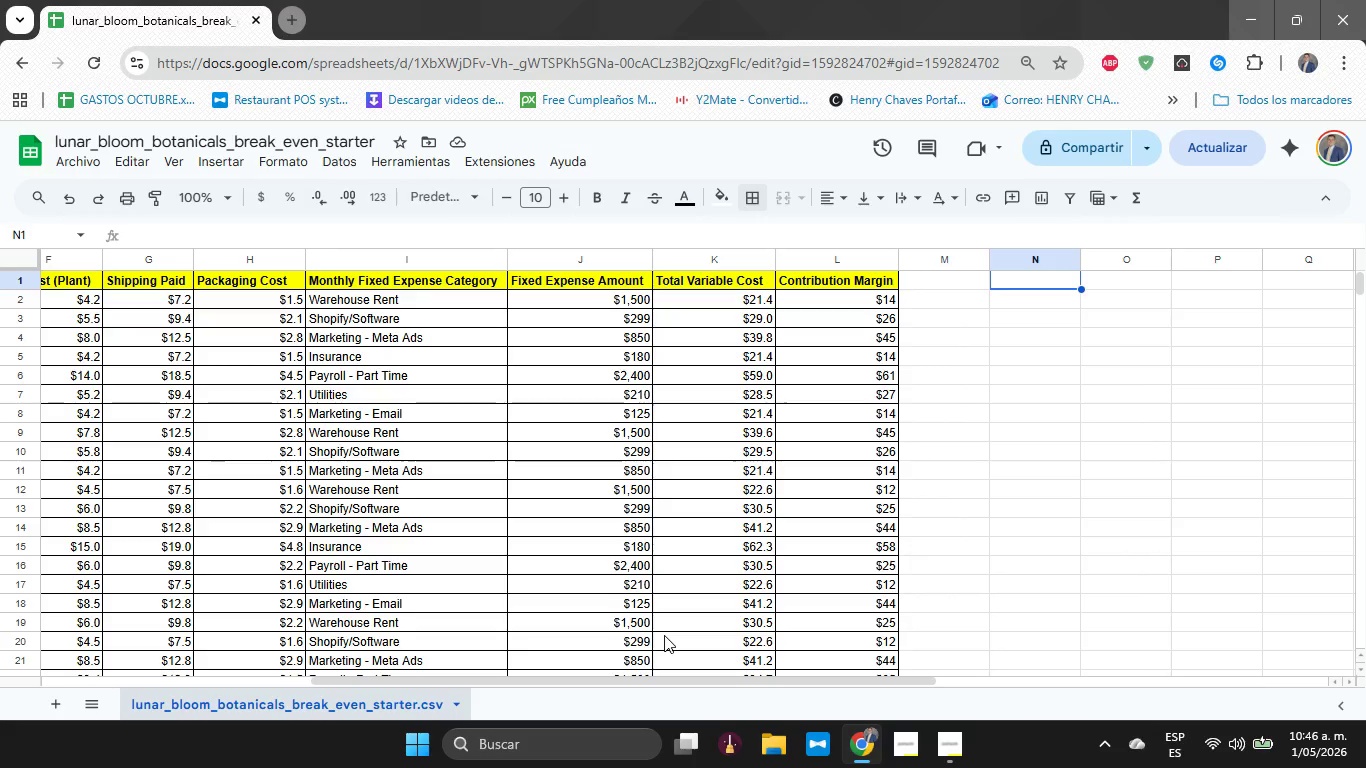 
wait(57.38)
 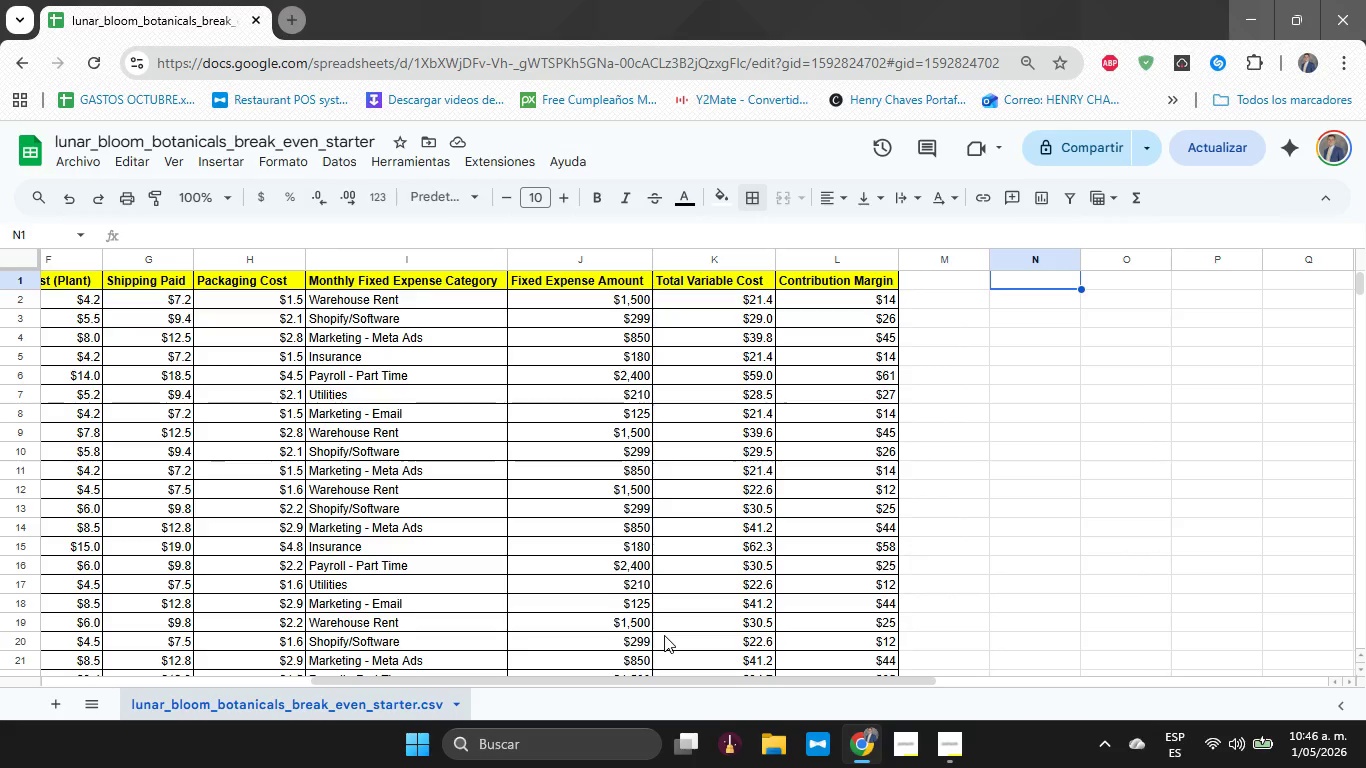 
left_click_drag(start_coordinate=[584, 683], to_coordinate=[290, 684])
 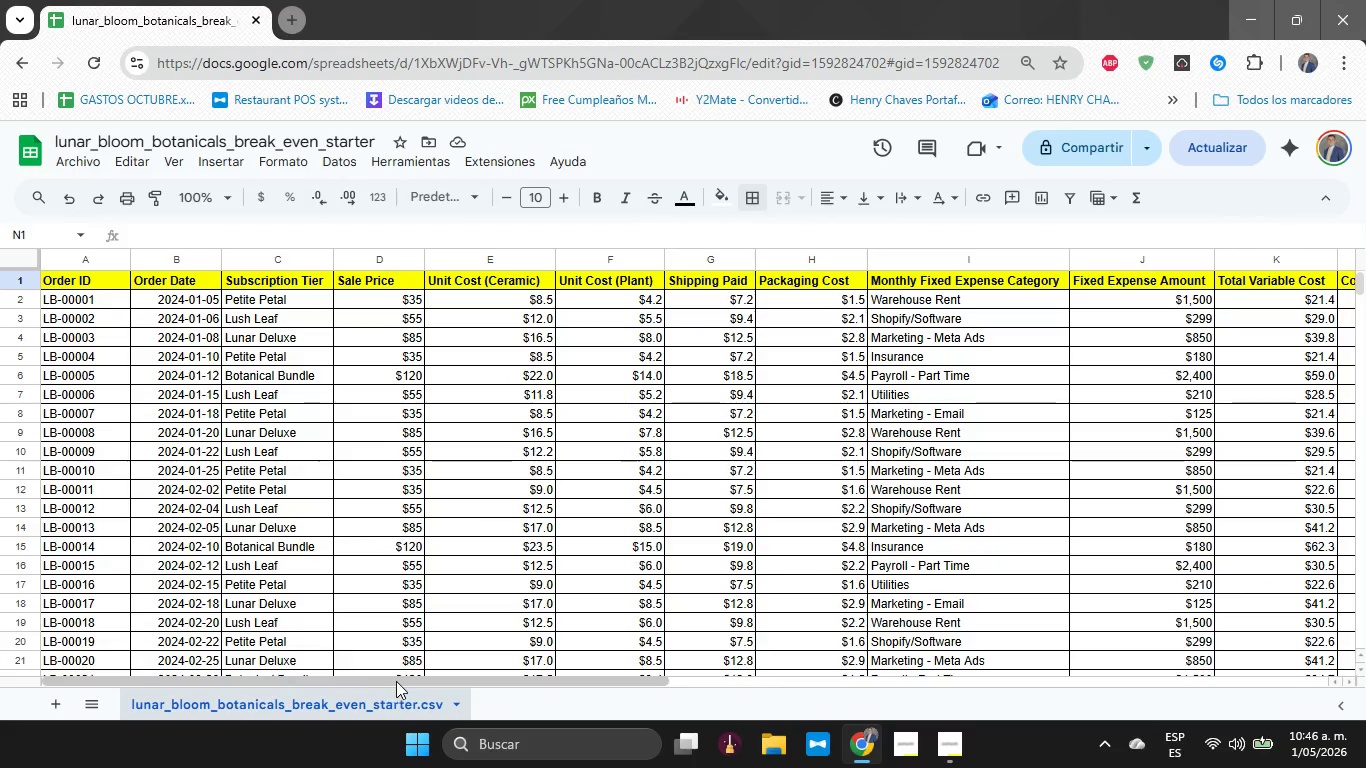 
wait(5.91)
 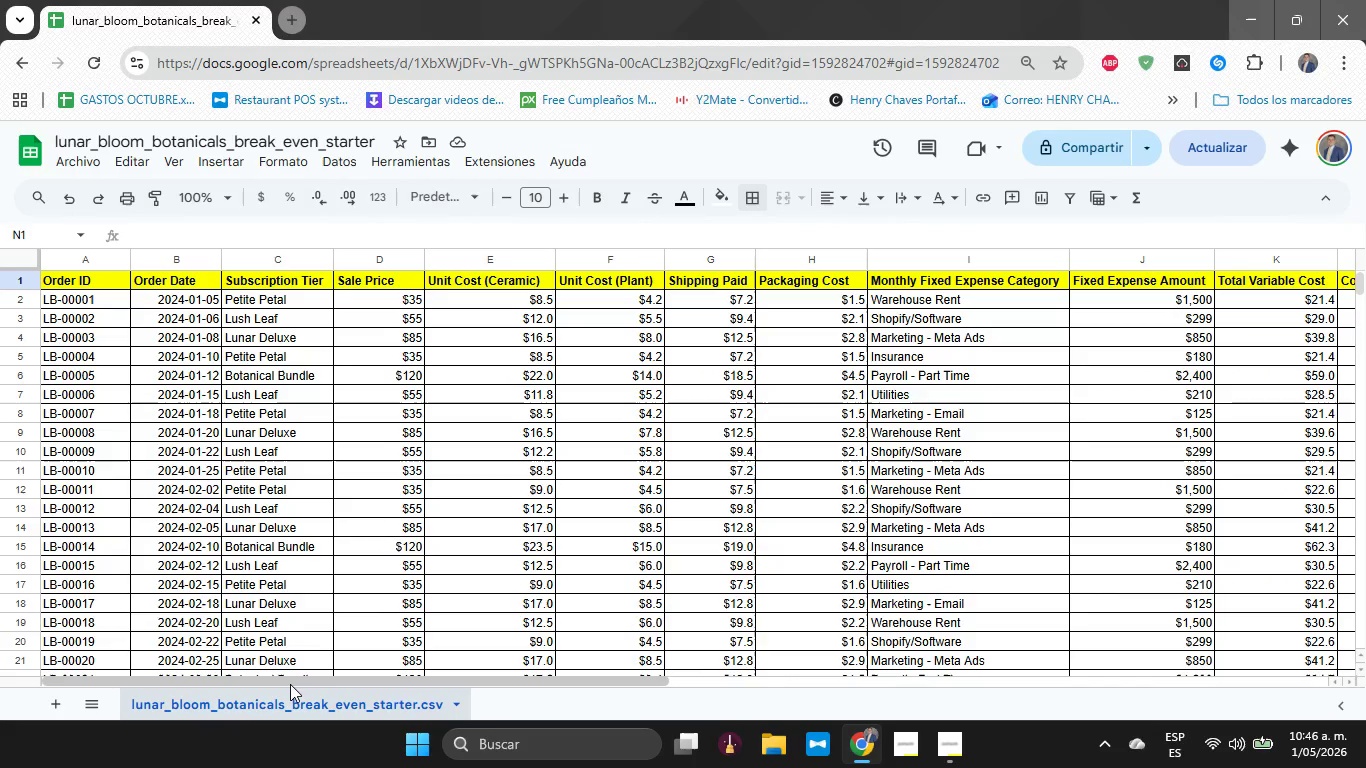 
left_click_drag(start_coordinate=[430, 684], to_coordinate=[667, 686])
 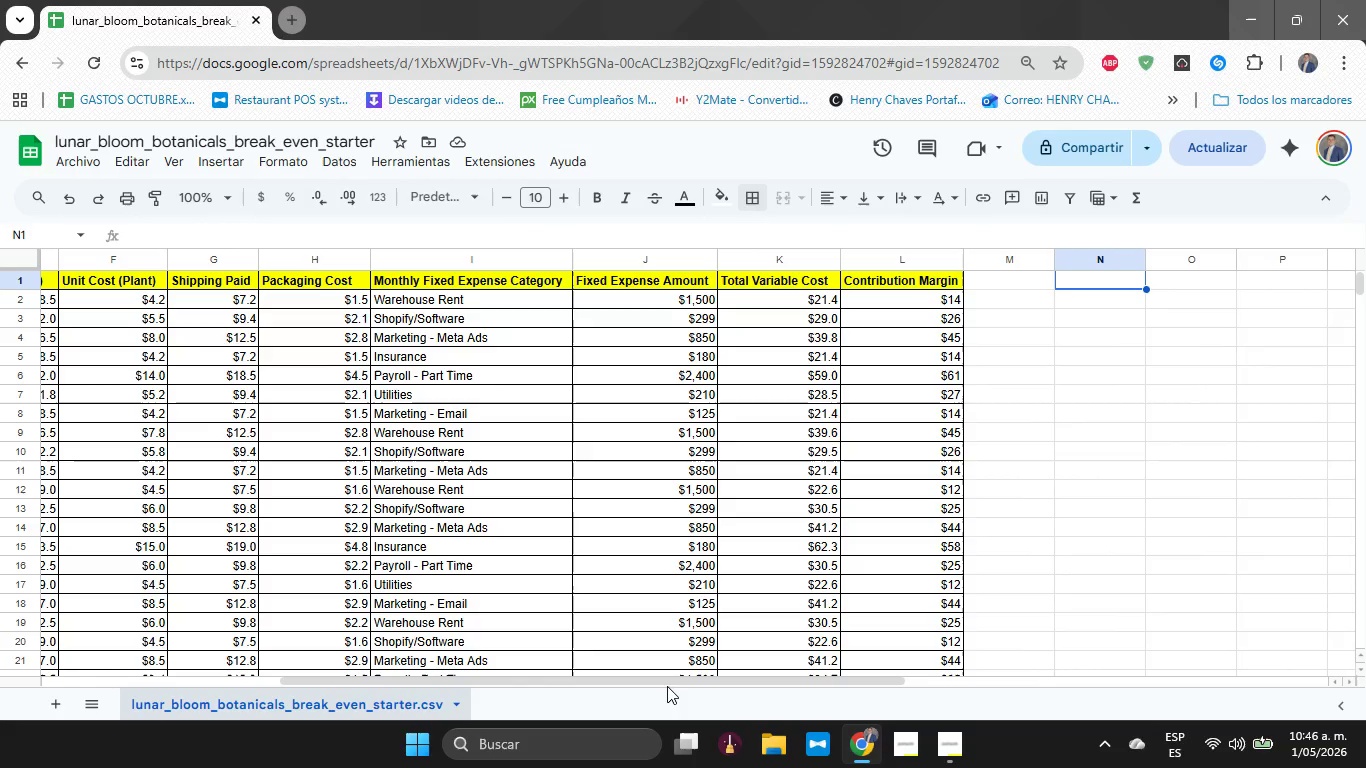 
wait(9.92)
 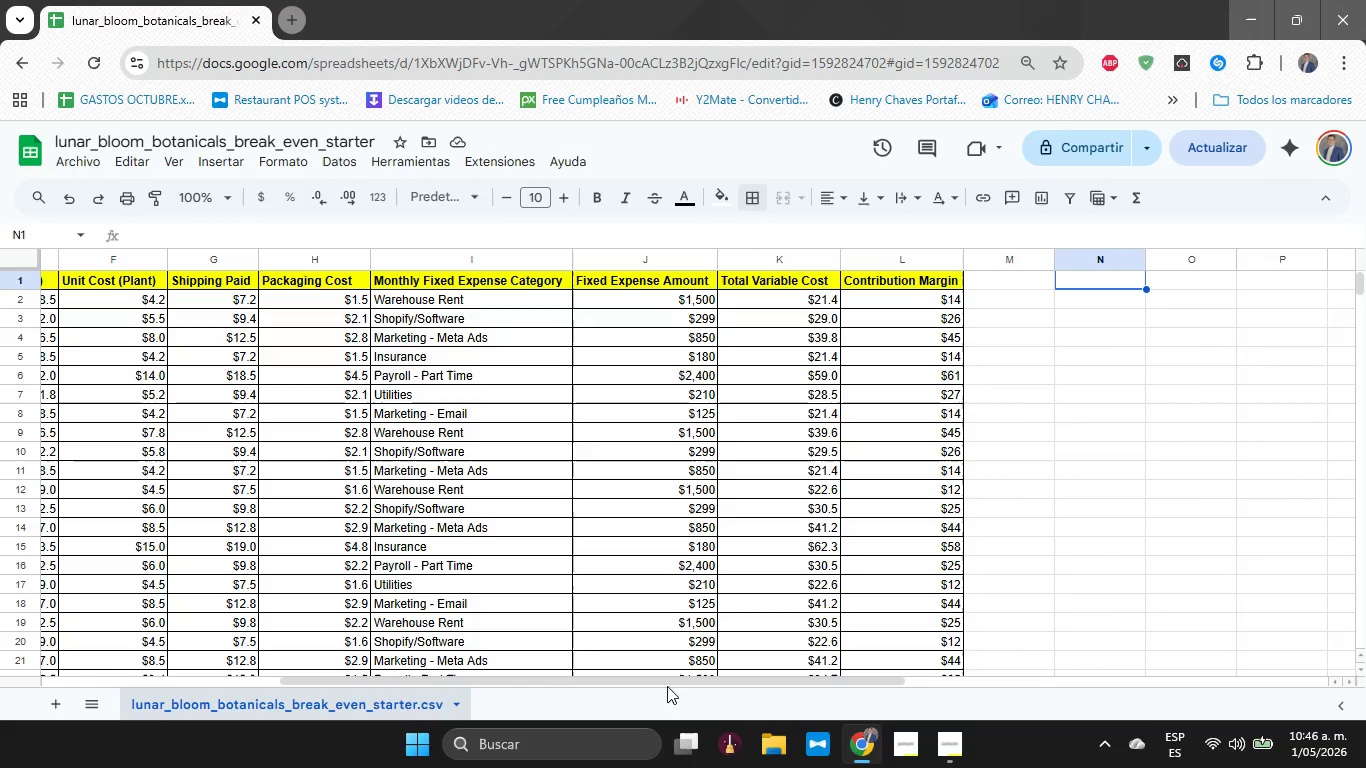 
left_click([1103, 308])
 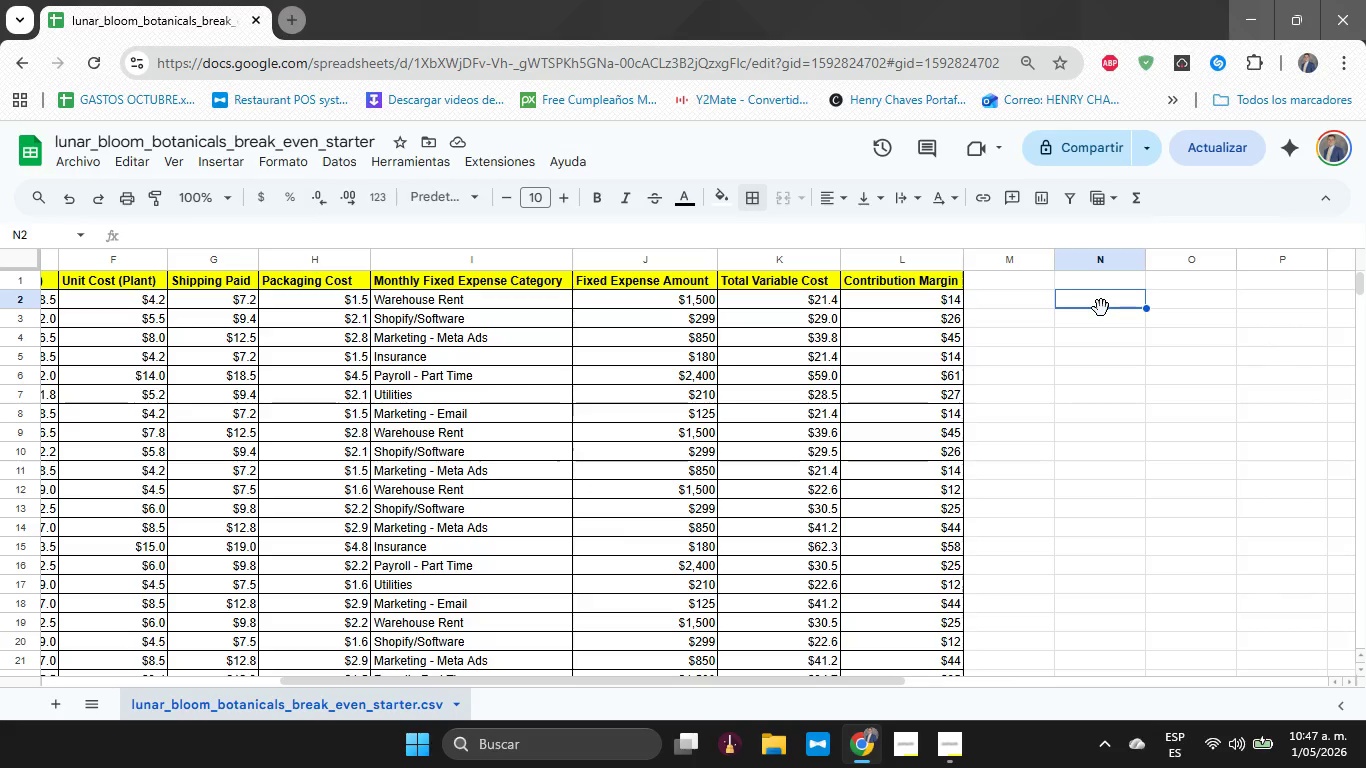 
key(Enter)
 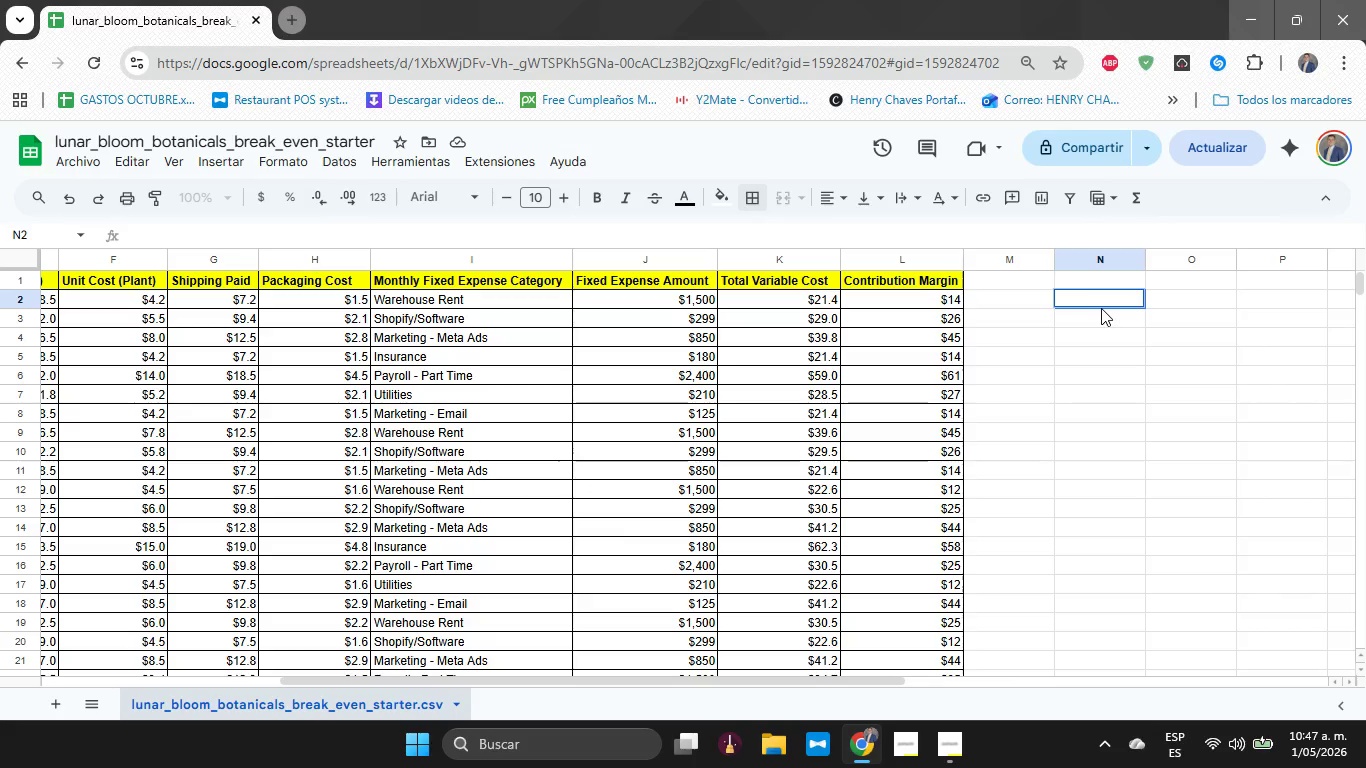 
key(Backspace)
type()SUMA*N)
key(Backspace)
type(UNIQUE)
 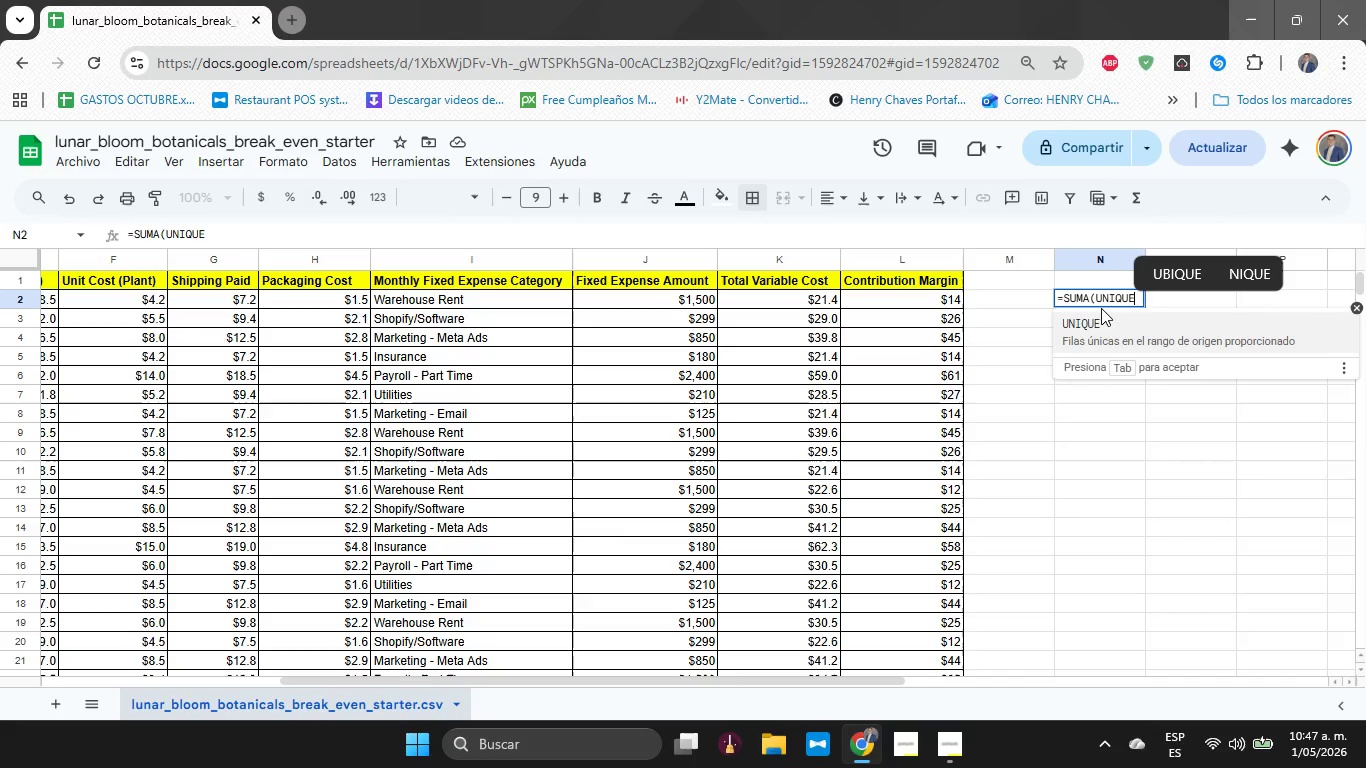 
type(*J2)
 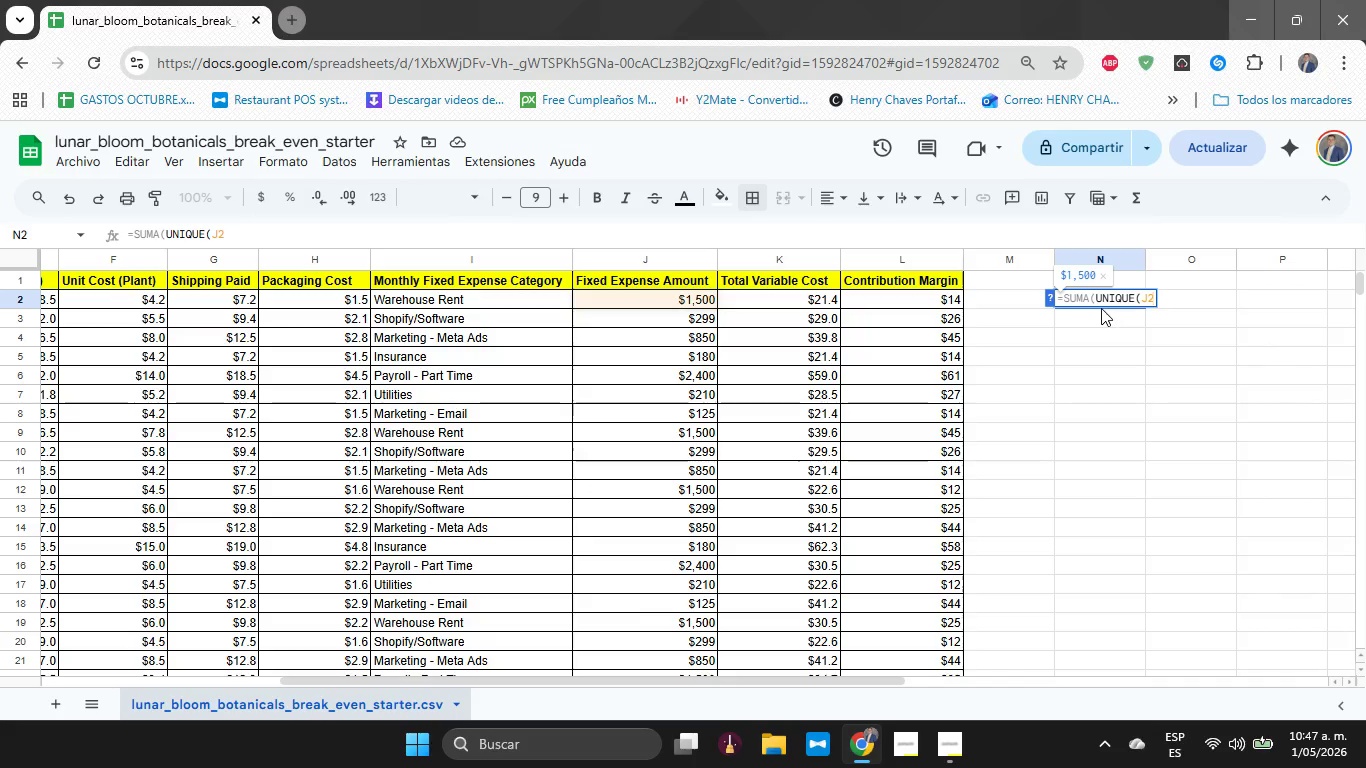 
scroll: coordinate [1105, 315], scroll_direction: down, amount: 17.0
 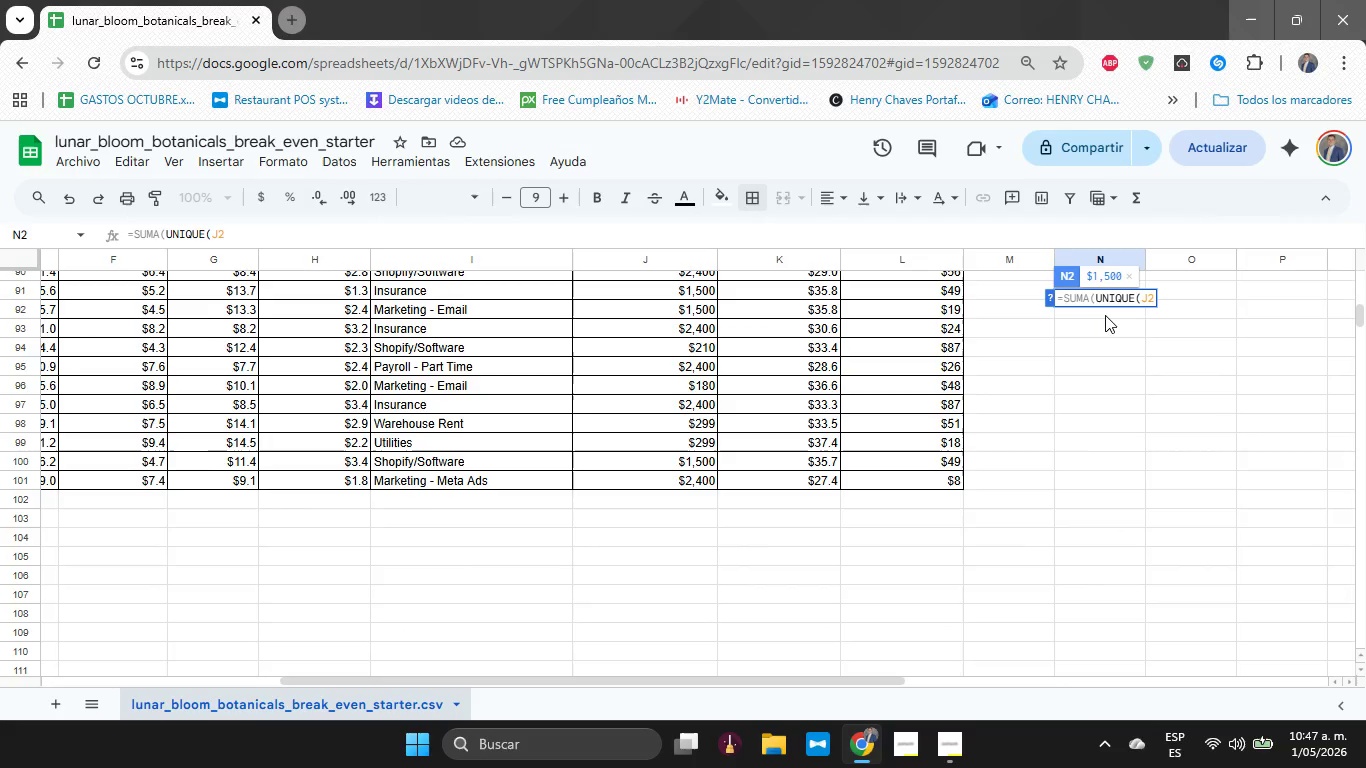 
scroll: coordinate [1105, 315], scroll_direction: up, amount: 1.0
 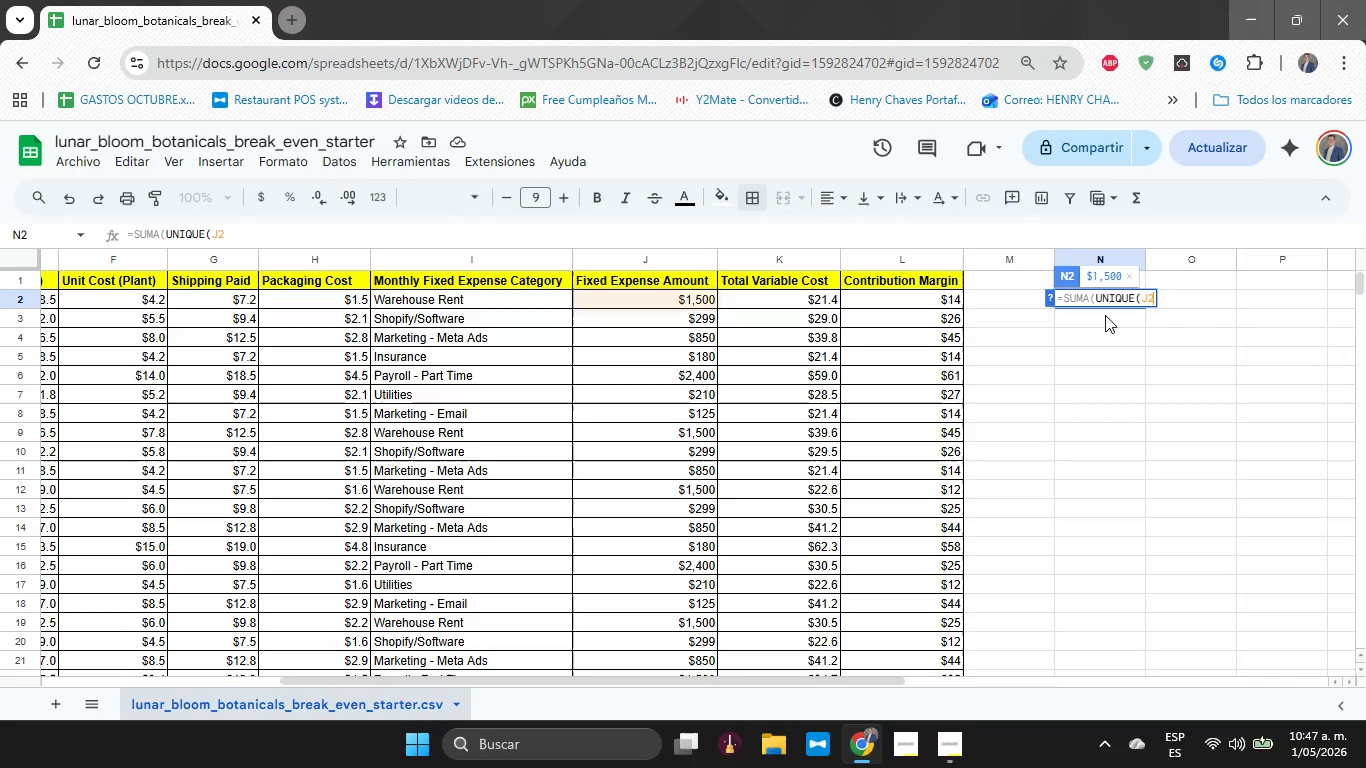 
type(>J101)
 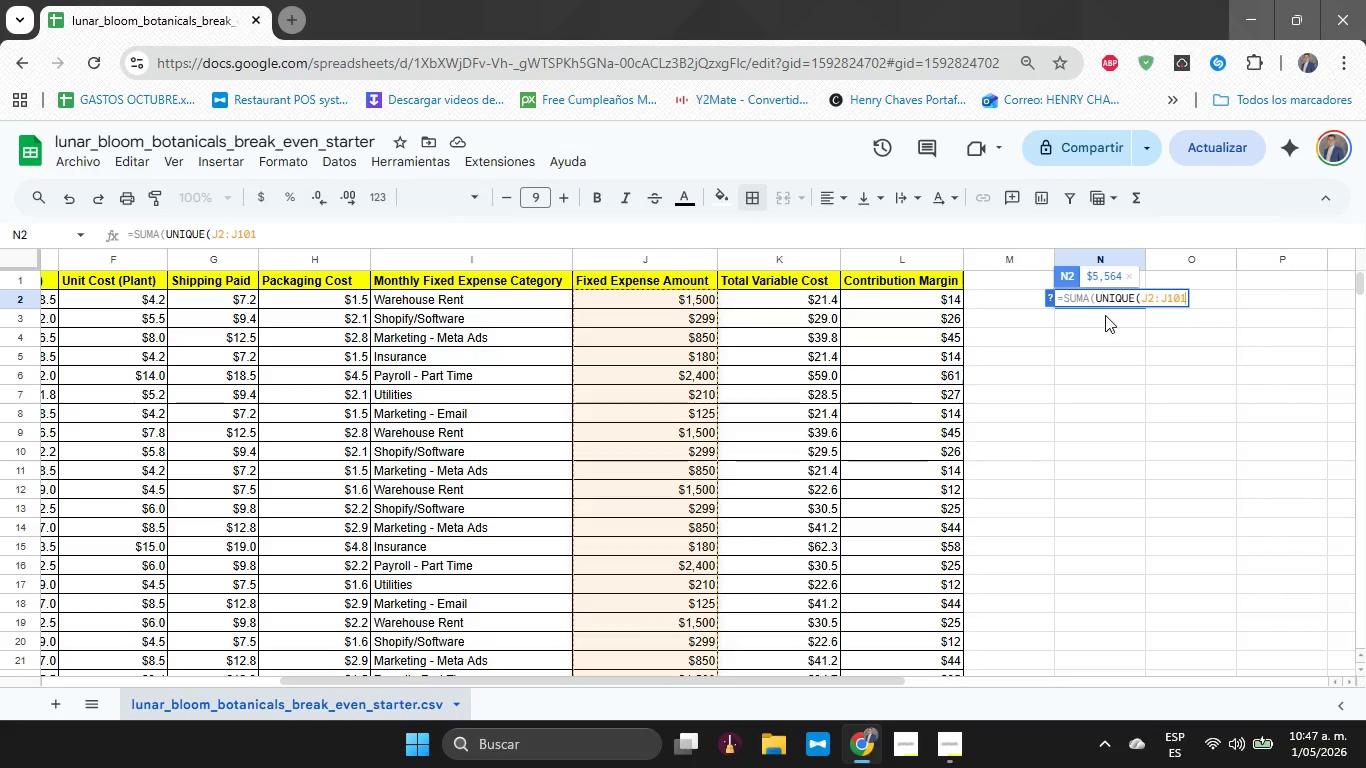 
wait(5.55)
 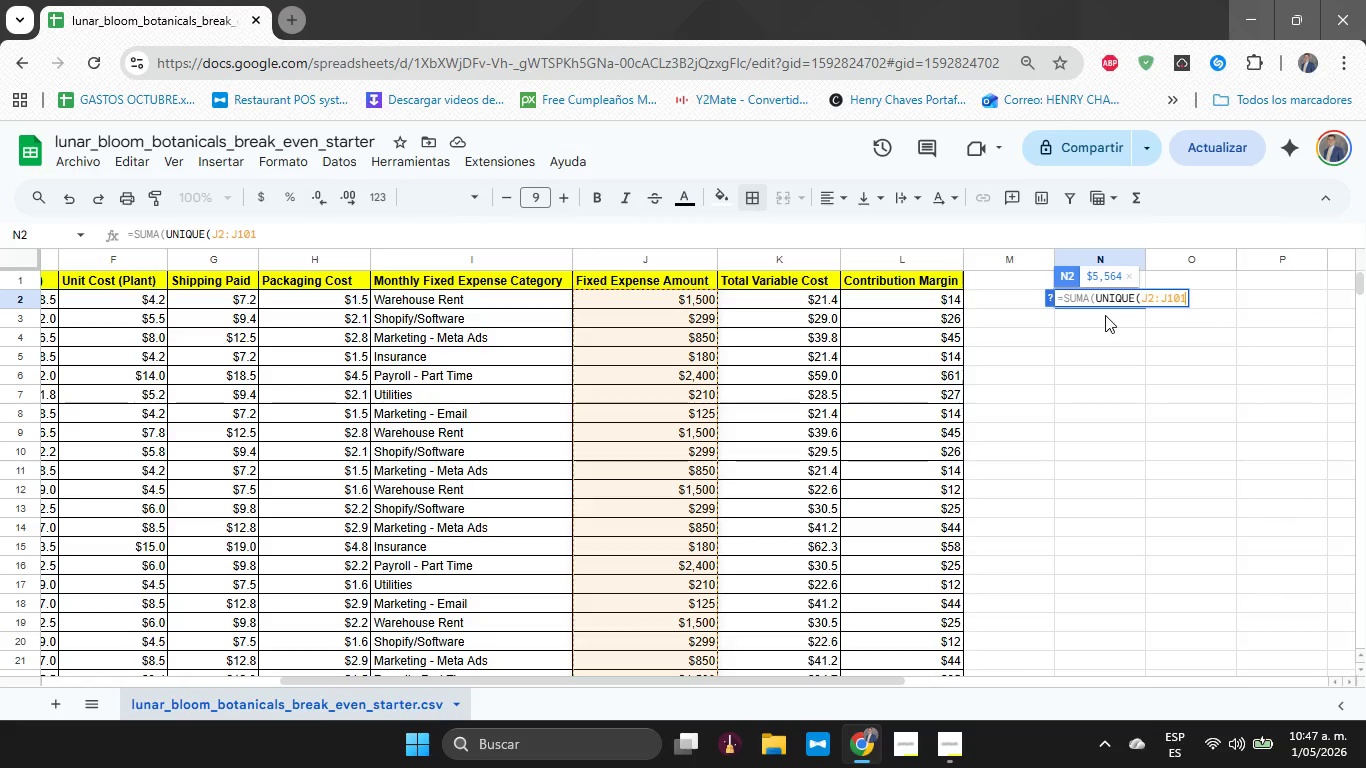 
type((()
 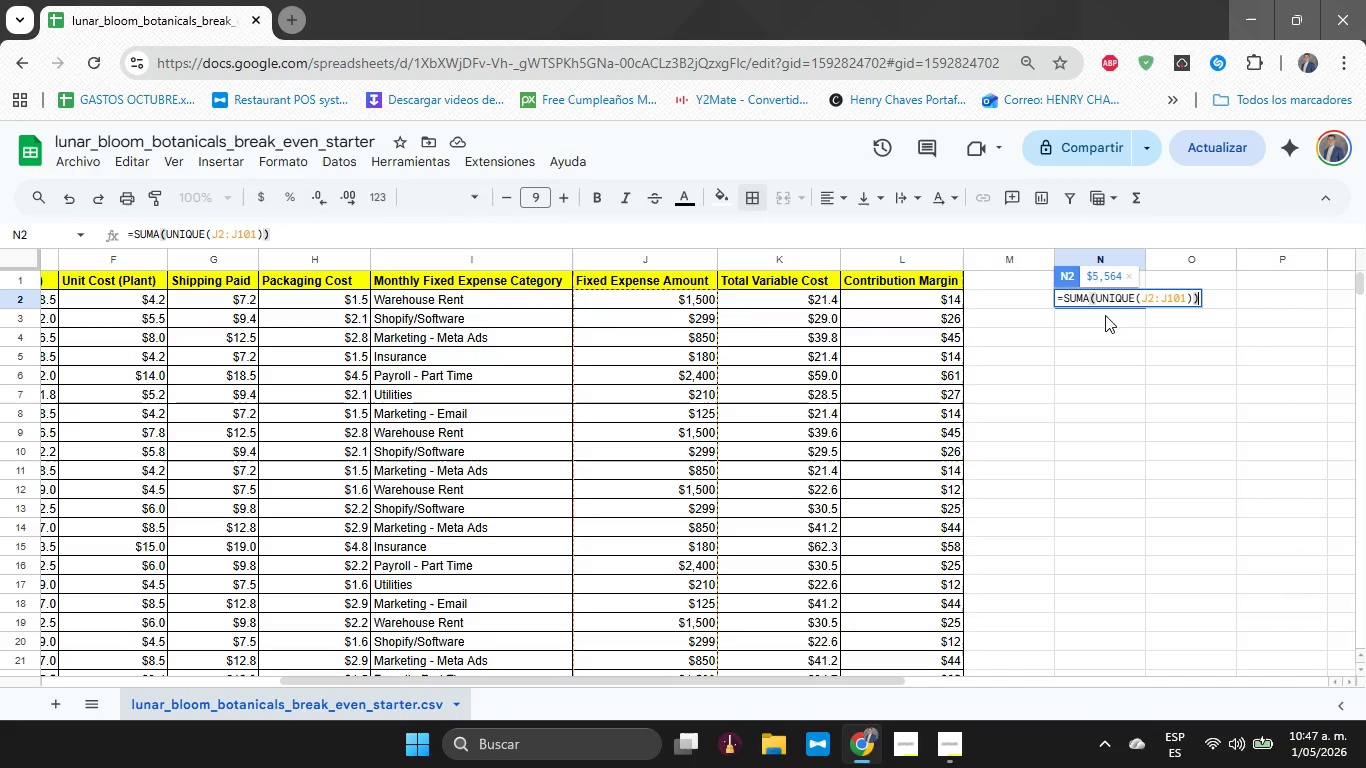 
key(Enter)
 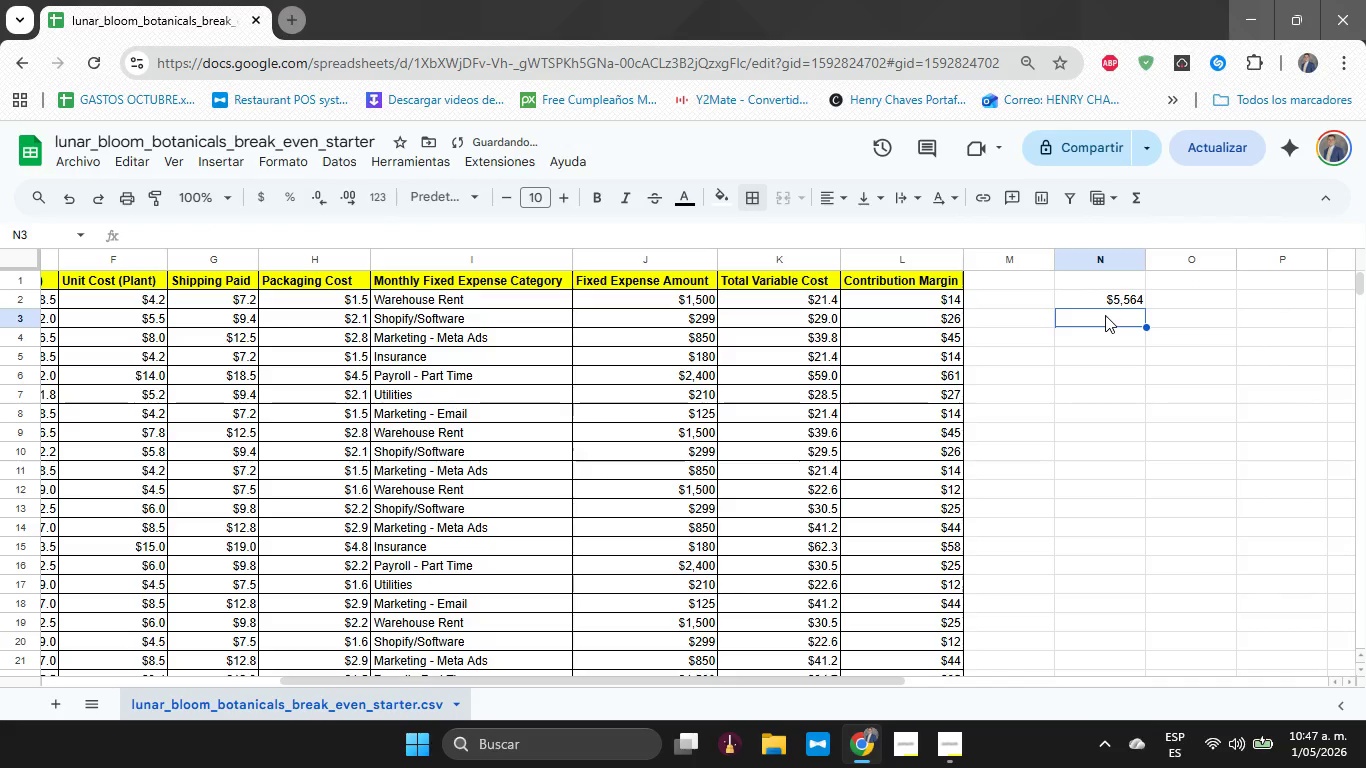 
key(ArrowUp)
 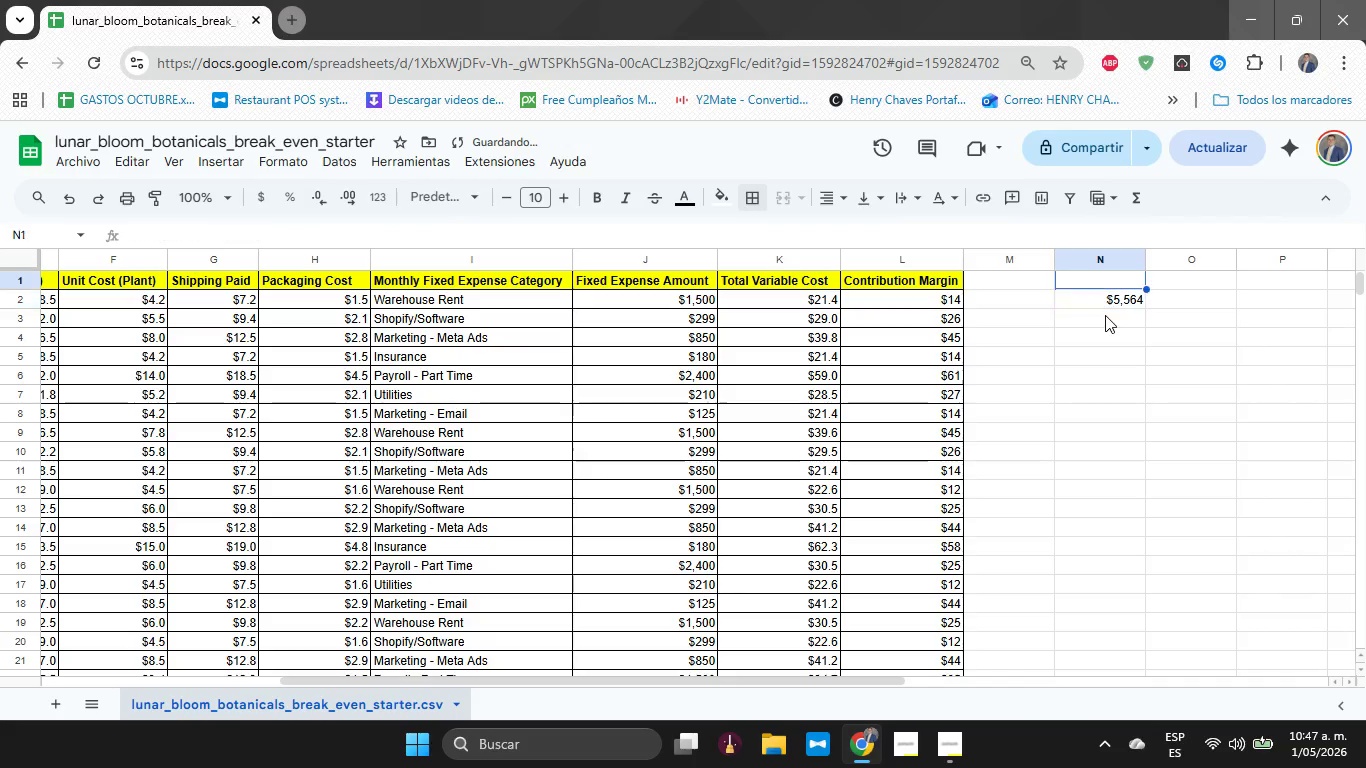 
key(ArrowUp)
 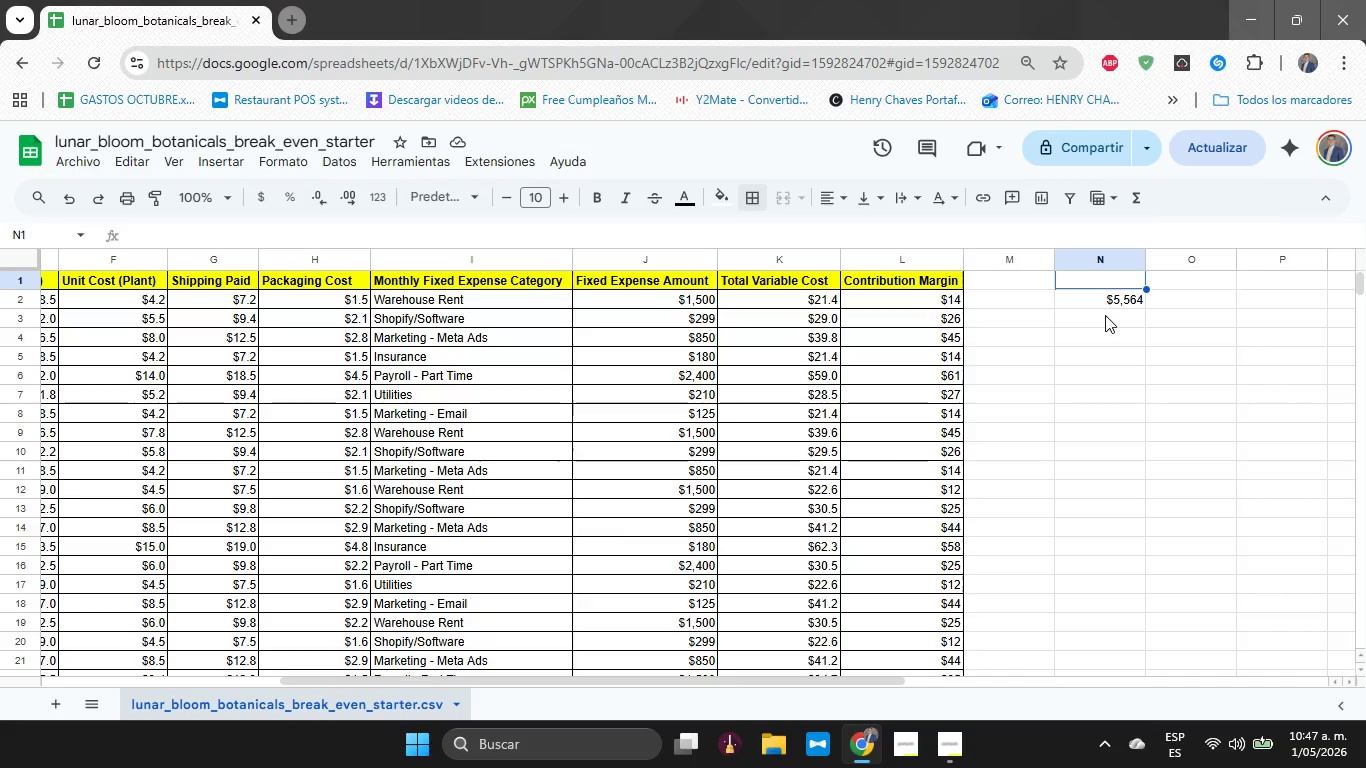 
wait(12.12)
 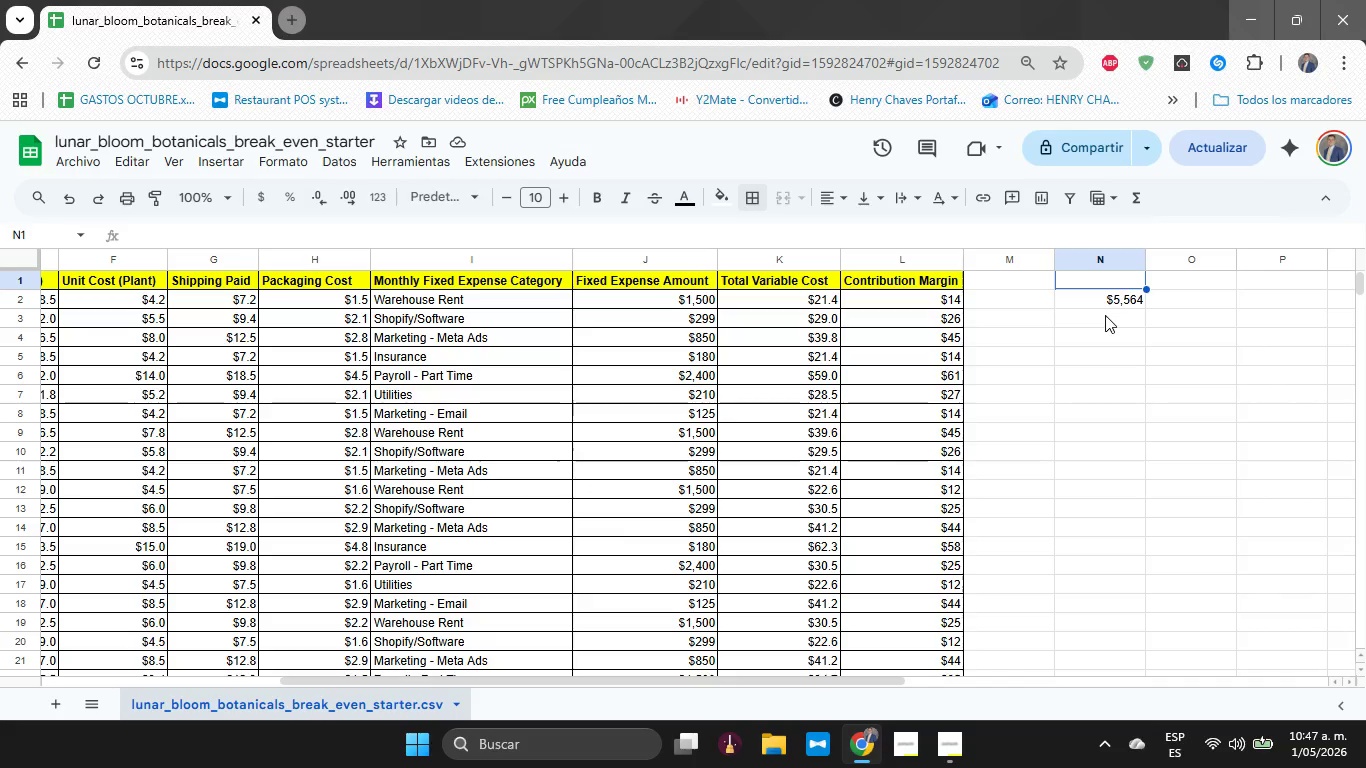 
type(t)
key(Backspace)
type(Total Fixed Cost)
 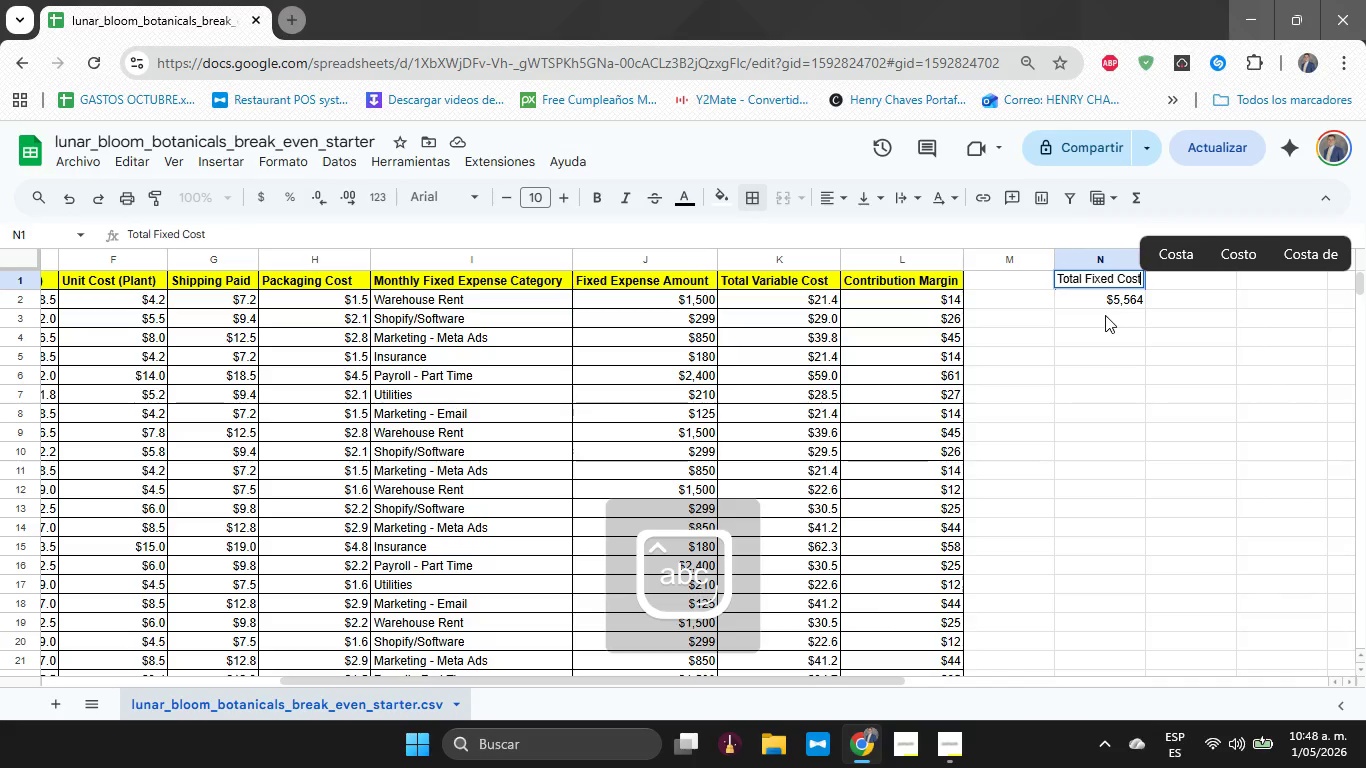 
key(Enter)
 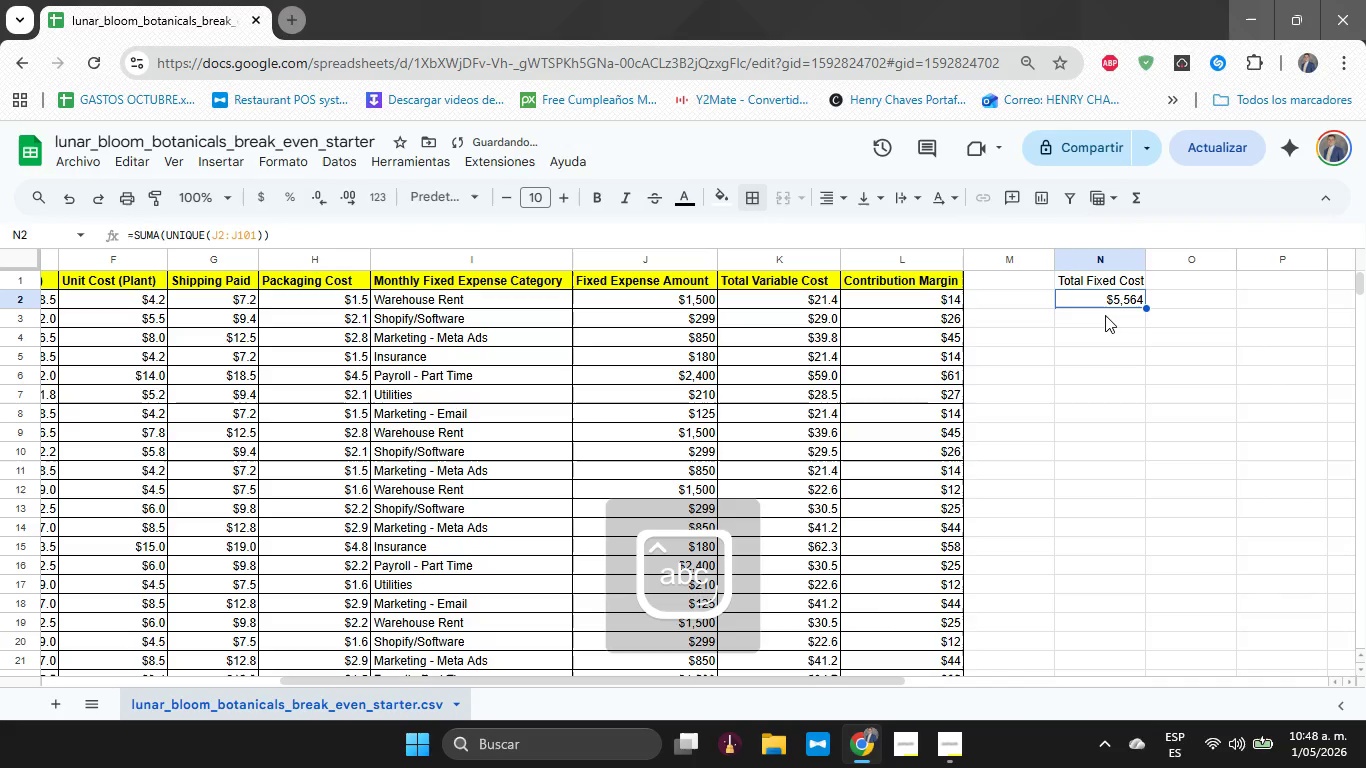 
key(ArrowUp)
 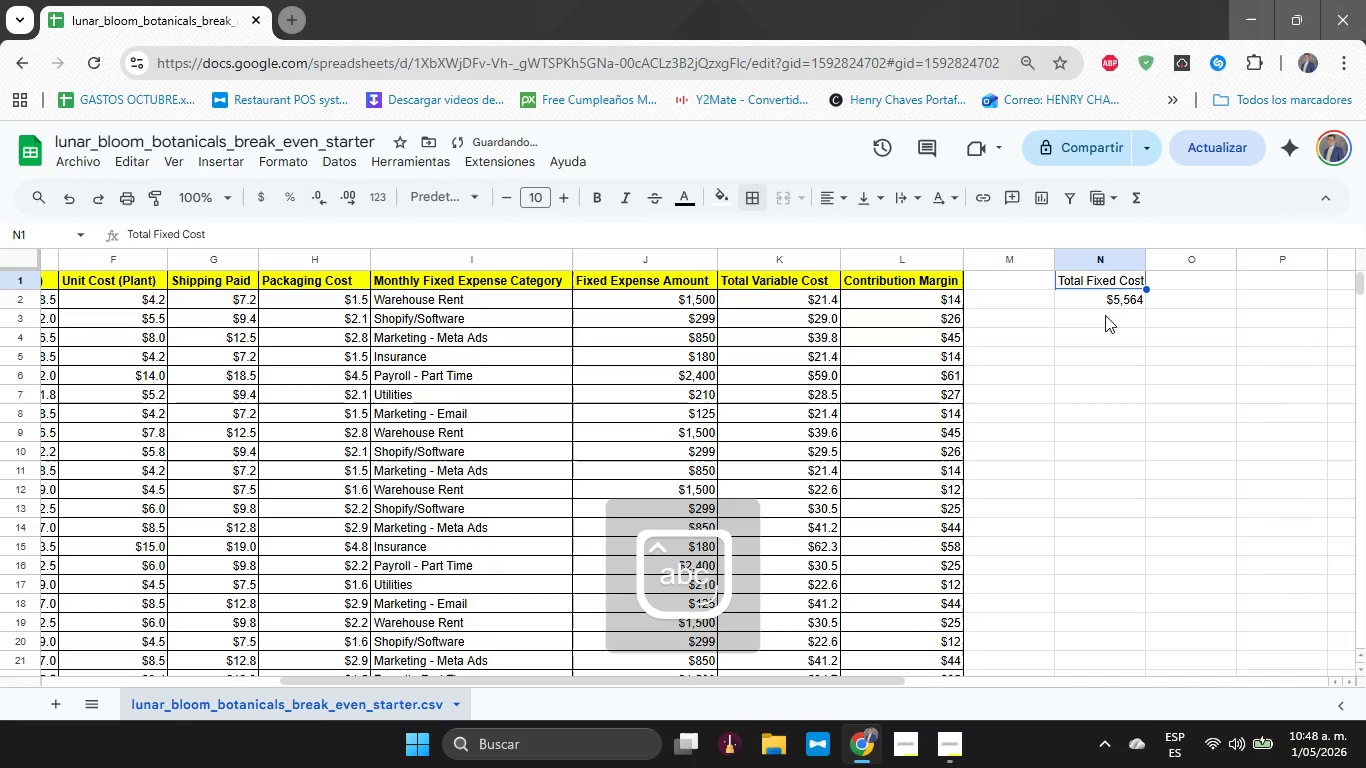 
key(Shift+ArrowDown)
 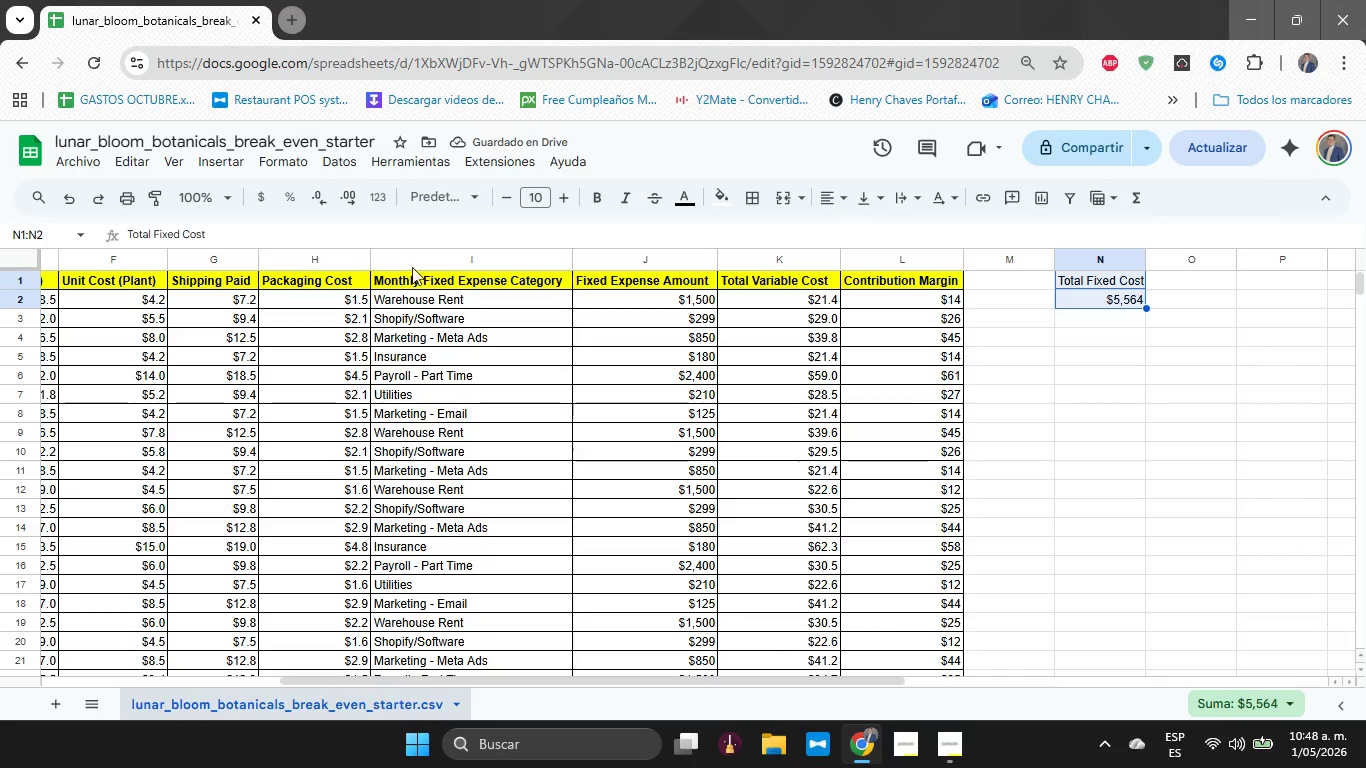 
left_click([590, 196])
 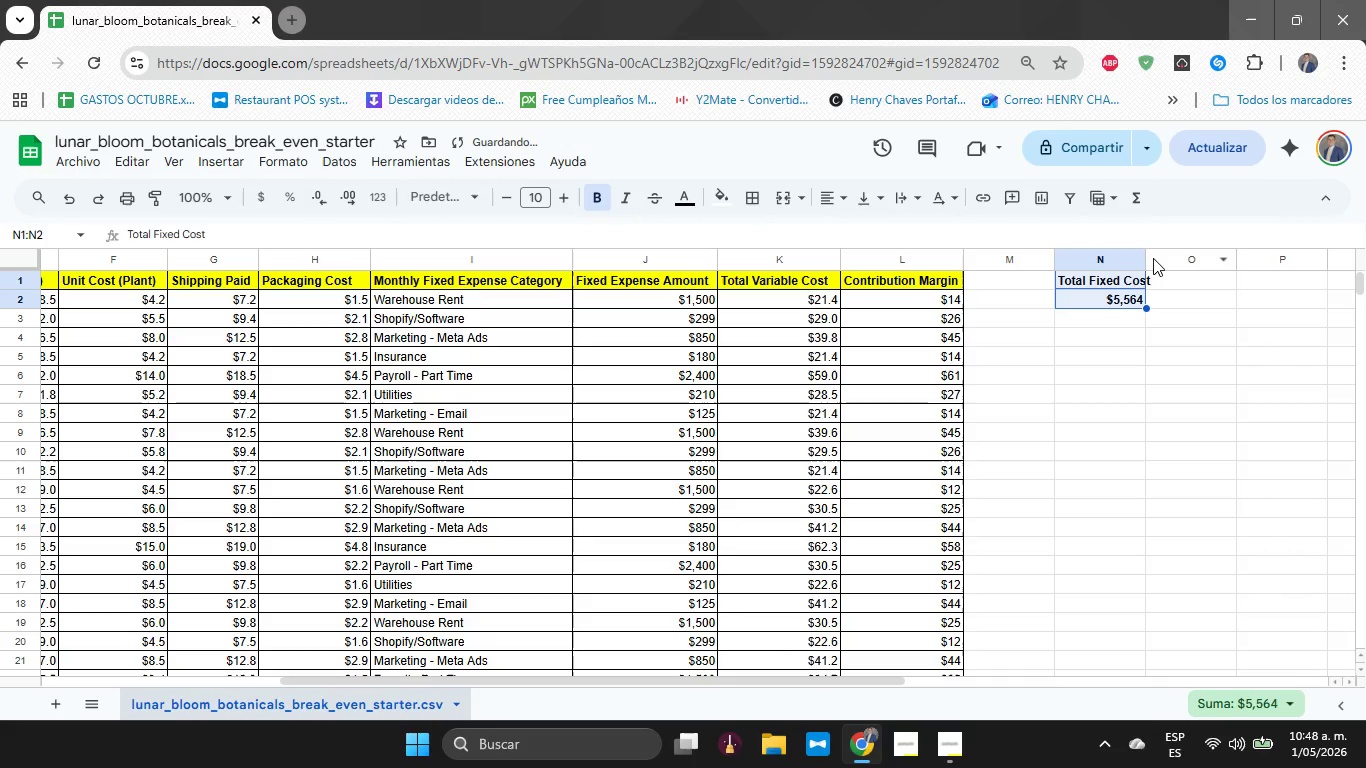 
left_click_drag(start_coordinate=[1149, 262], to_coordinate=[1159, 262])
 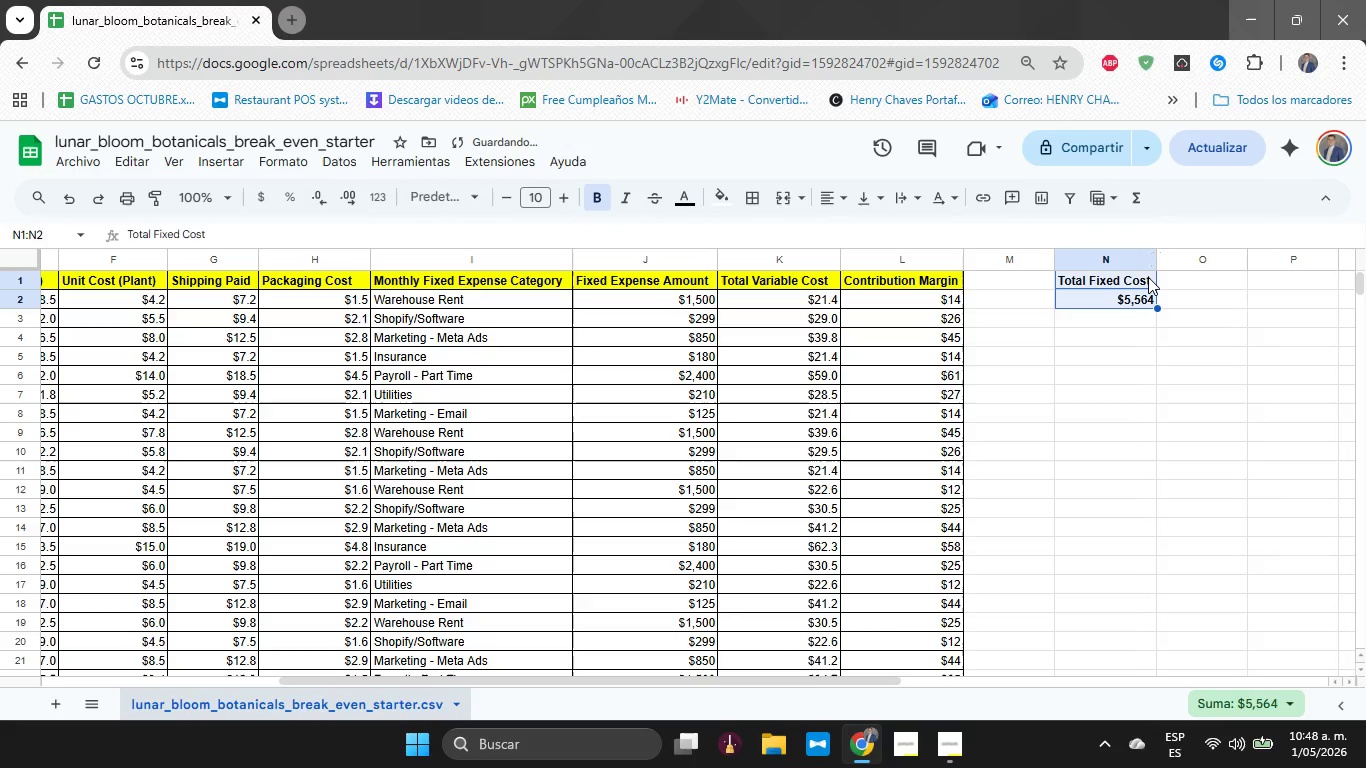 
left_click([1148, 277])
 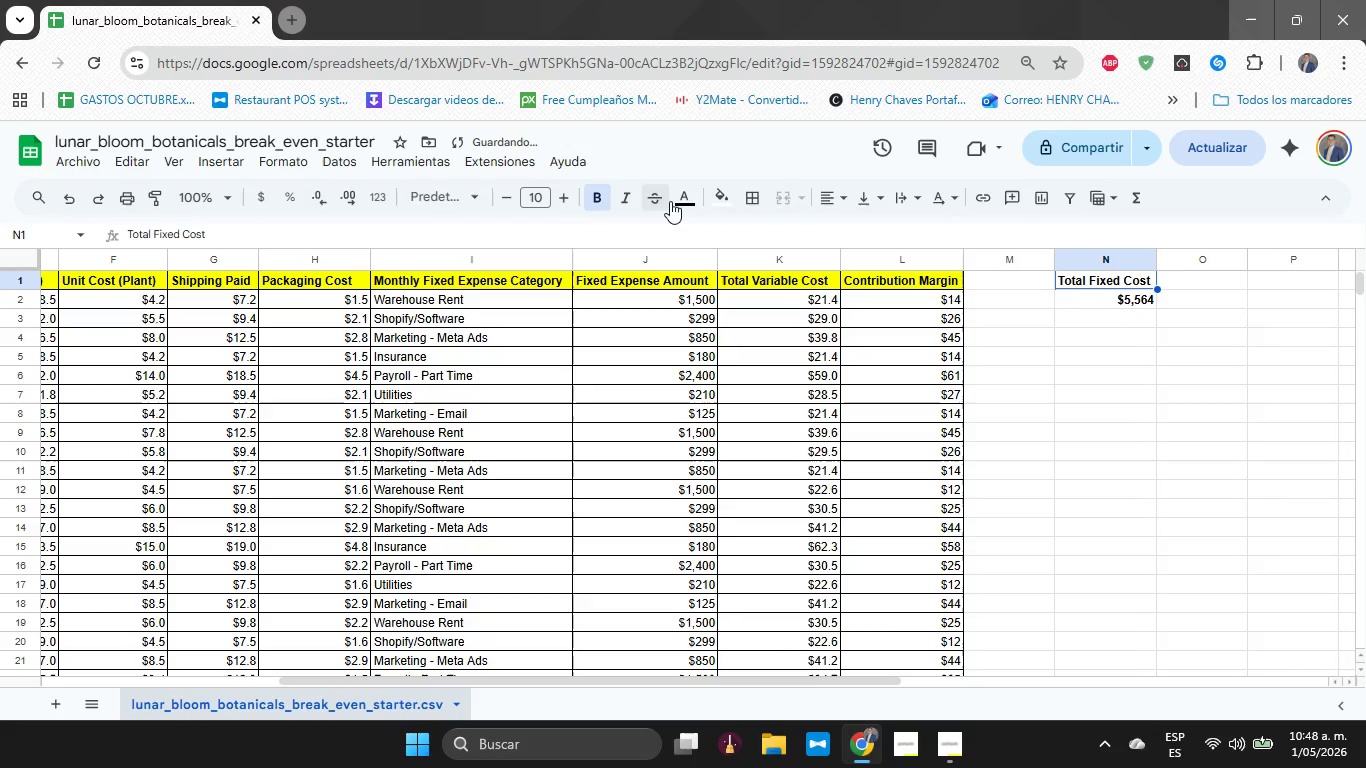 
left_click([730, 195])
 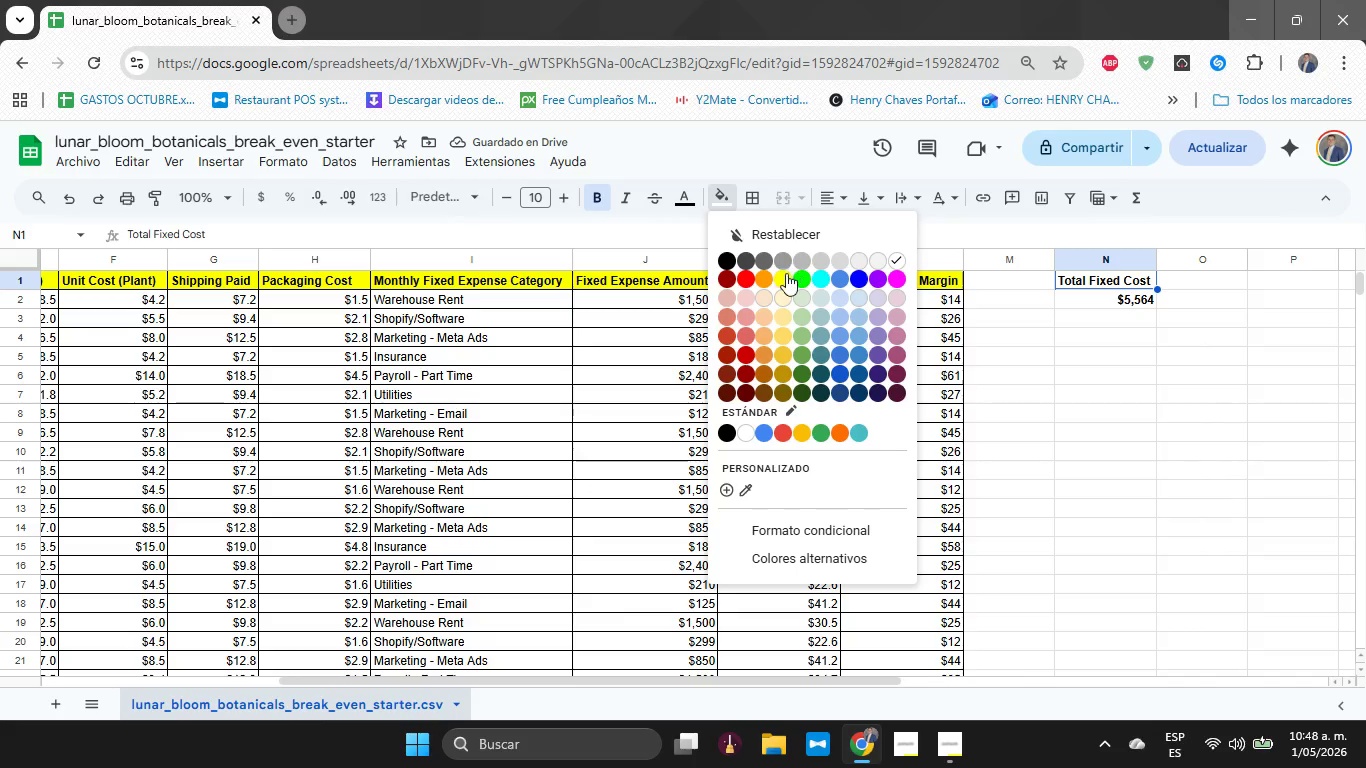 
left_click([783, 276])
 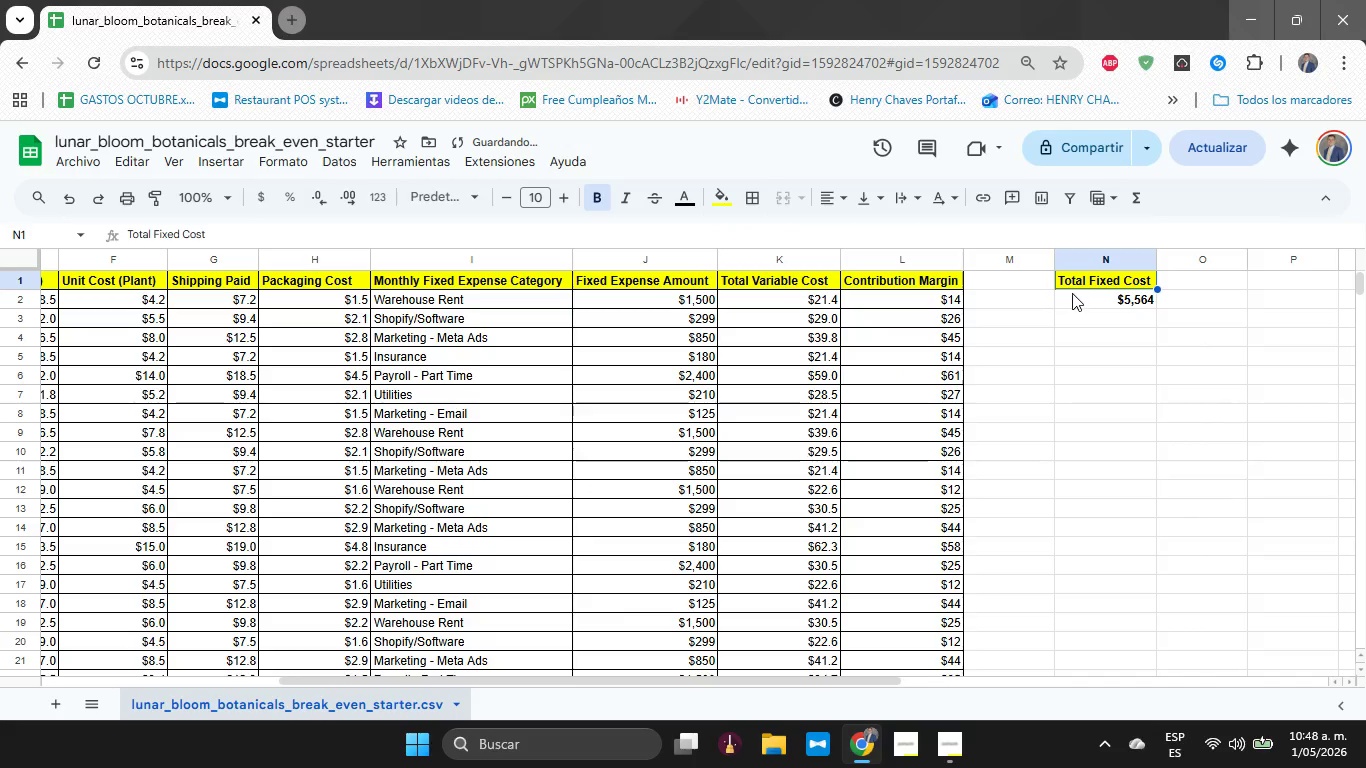 
left_click_drag(start_coordinate=[1077, 296], to_coordinate=[1081, 286])
 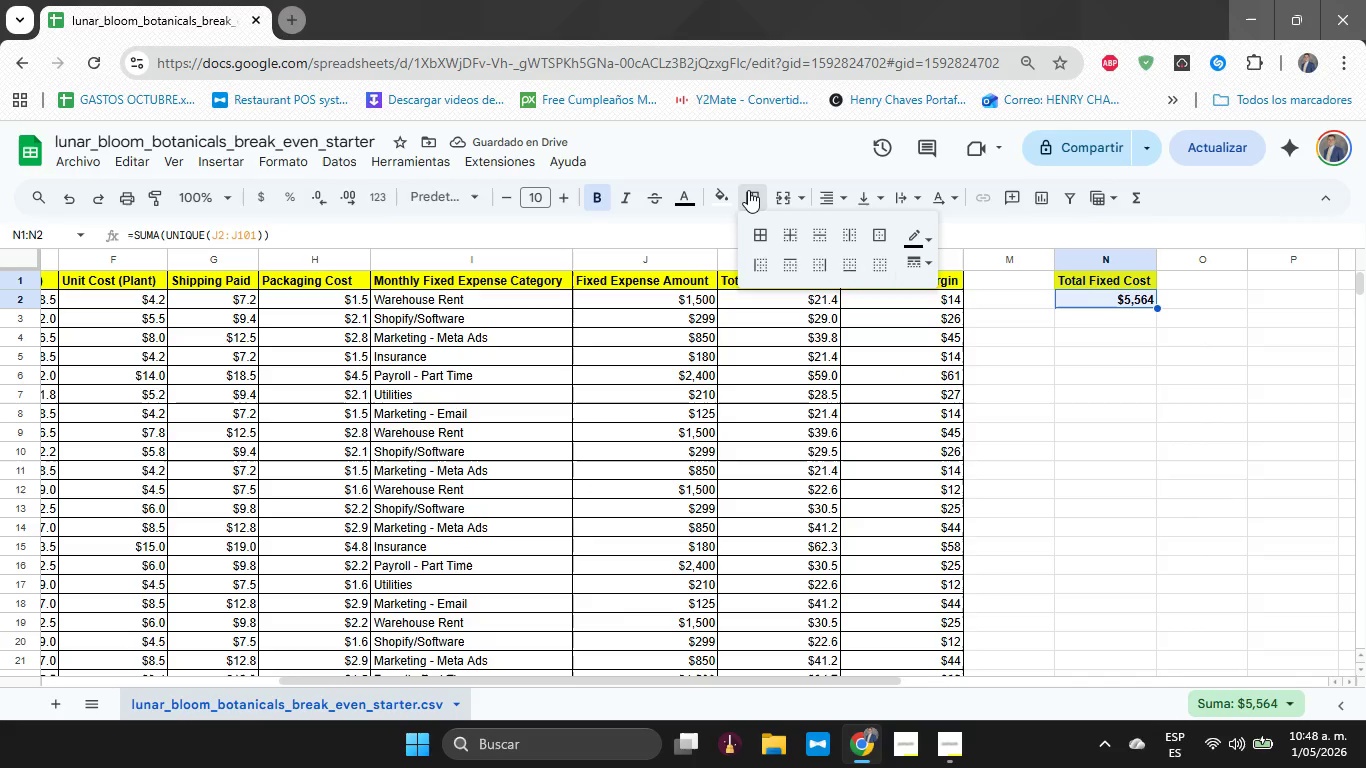 
double_click([761, 222])
 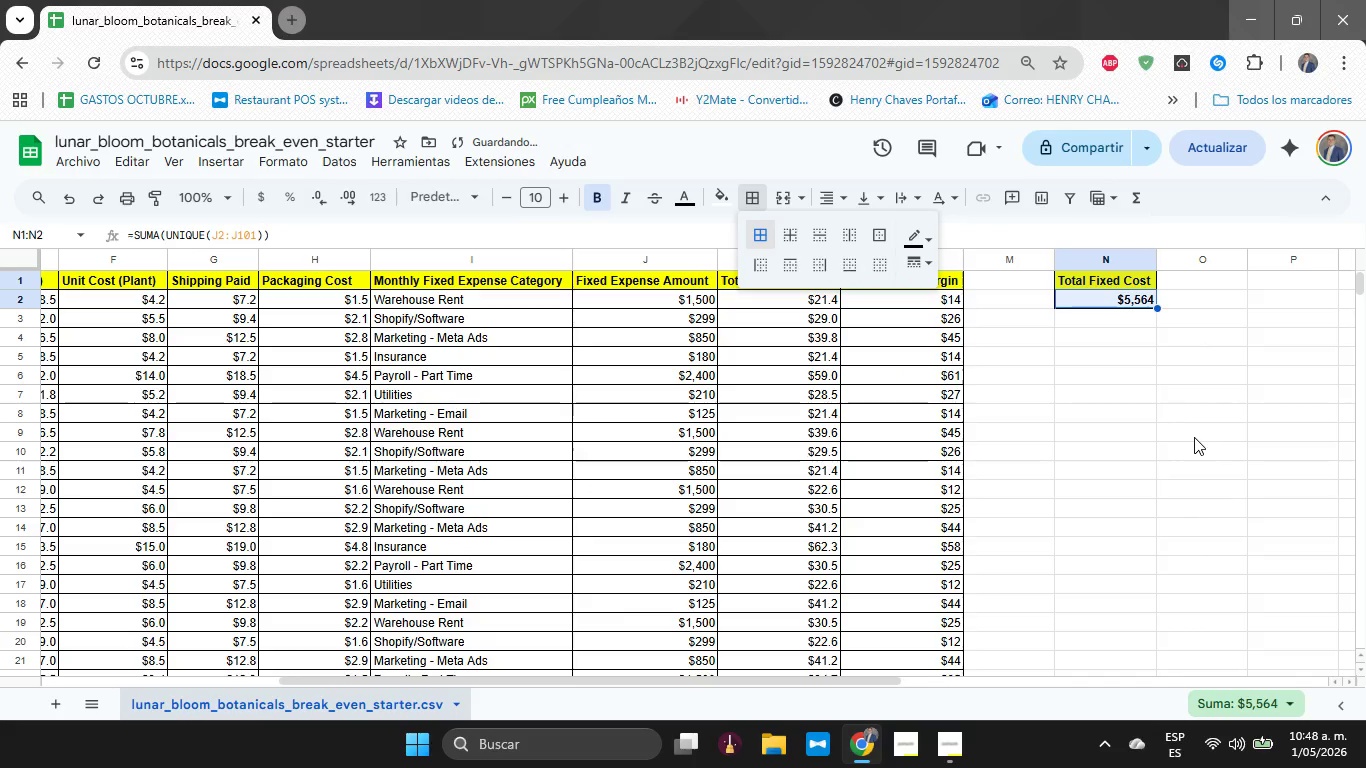 
left_click([1192, 438])
 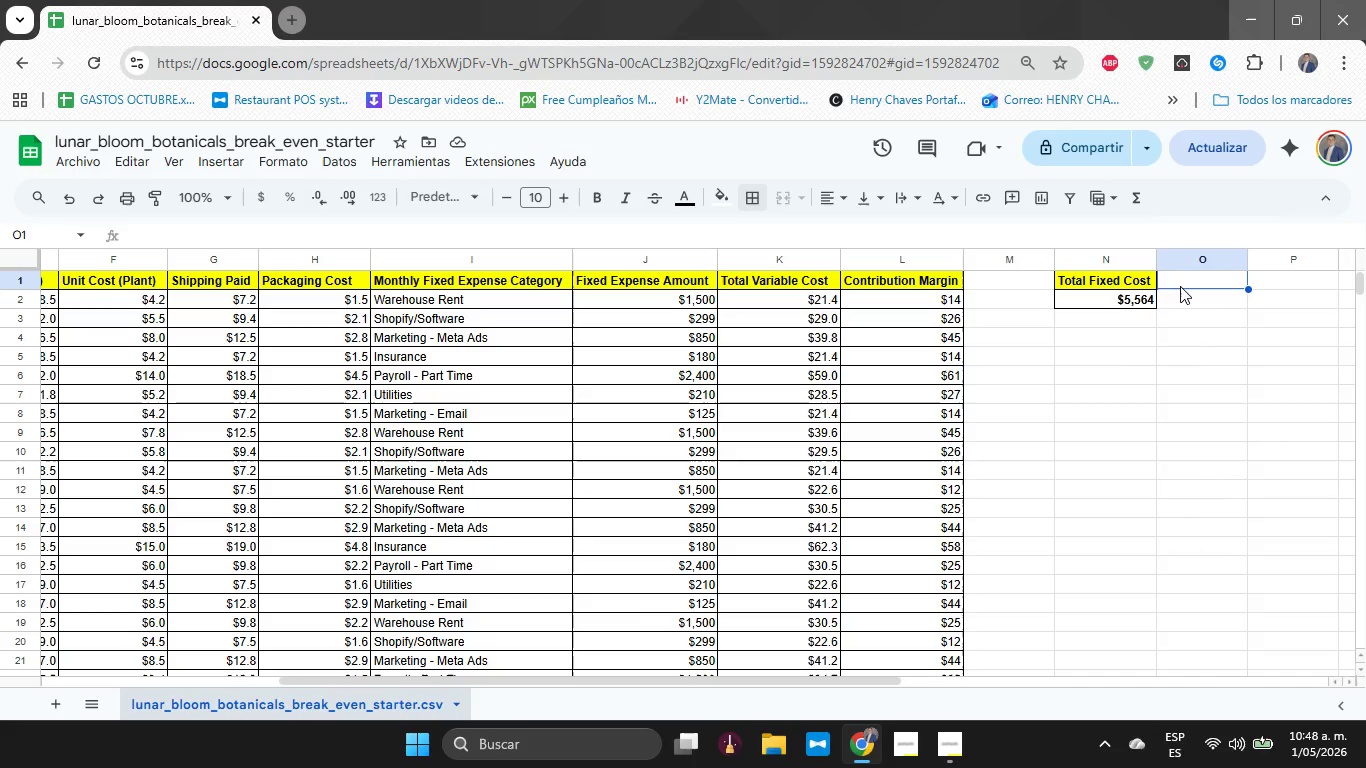 
wait(27.0)
 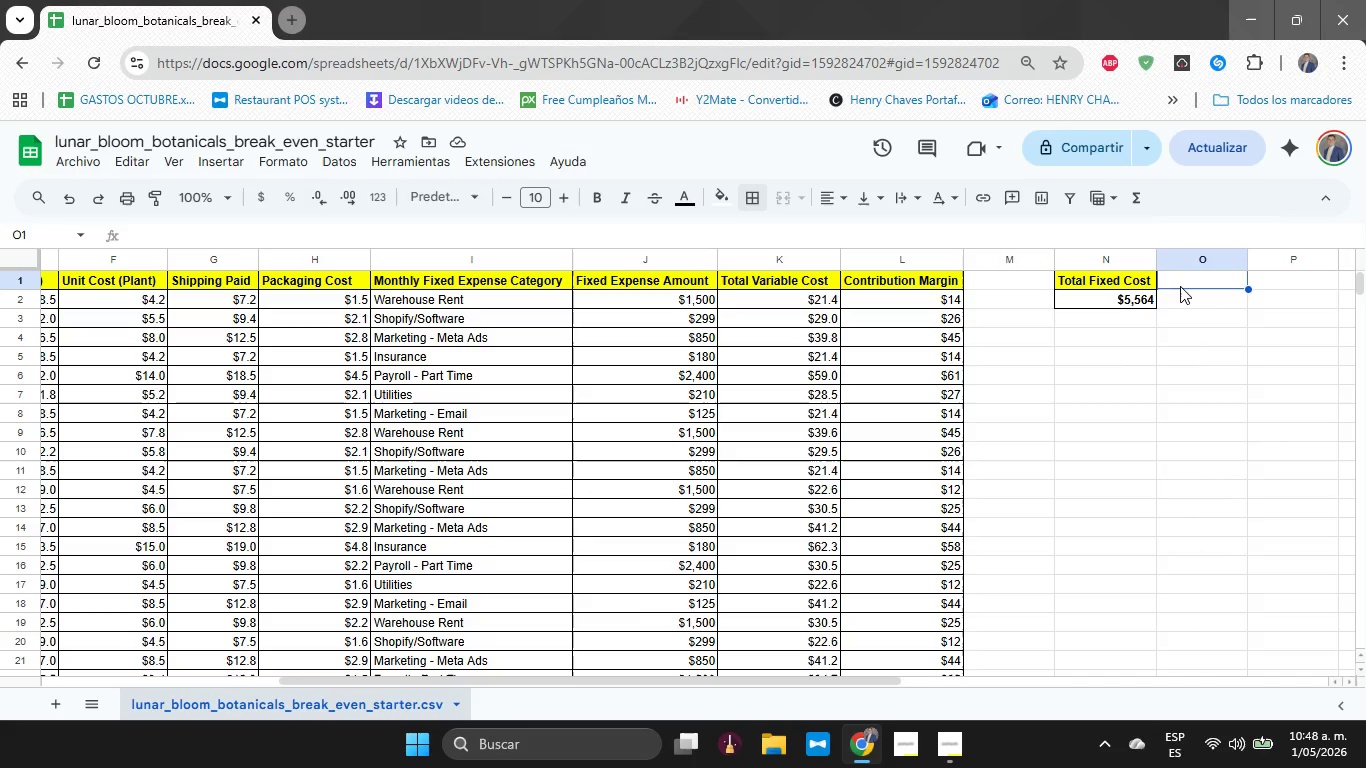 
type(Avg B)
key(Backspace)
type(Vari)
key(Backspace)
key(Backspace)
key(Backspace)
key(Backspace)
type(Price)
 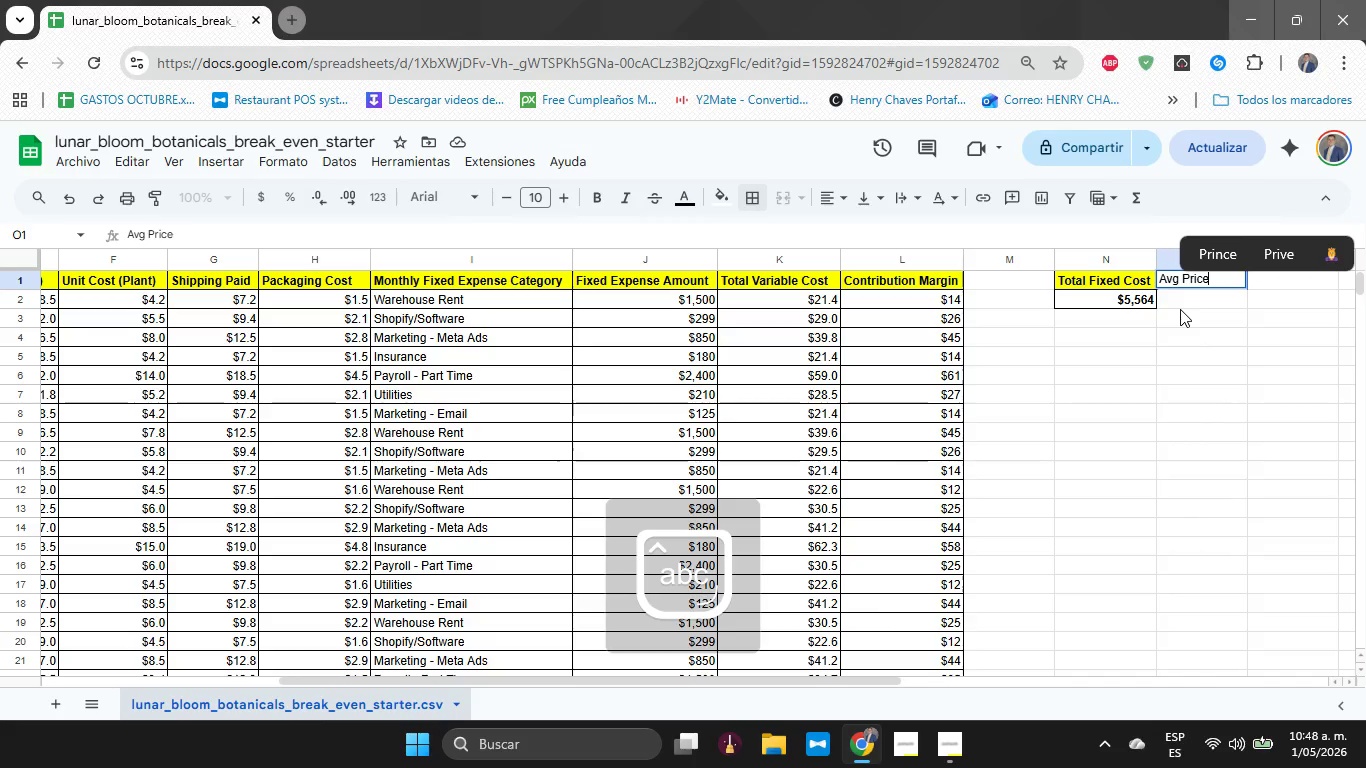 
key(Enter)
 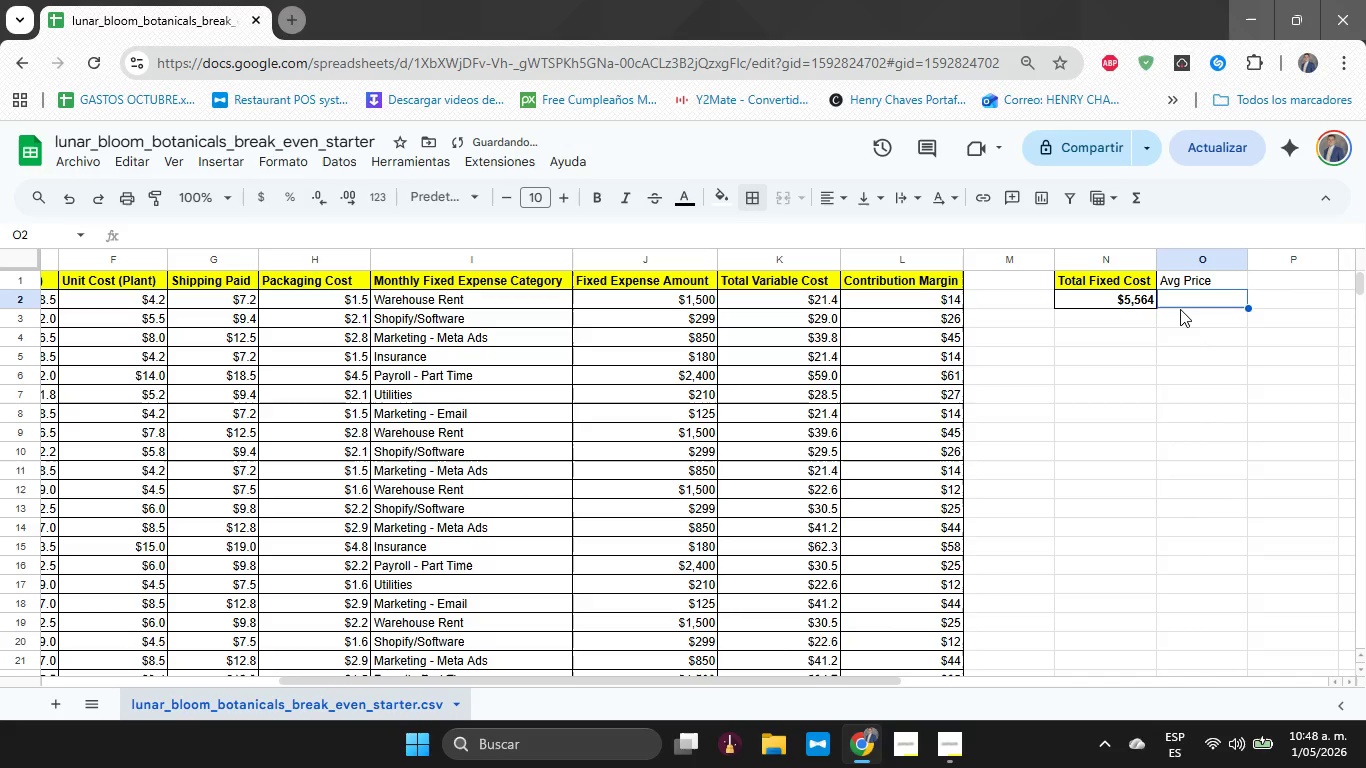 
type()PROMEDIO*D1>D101()
 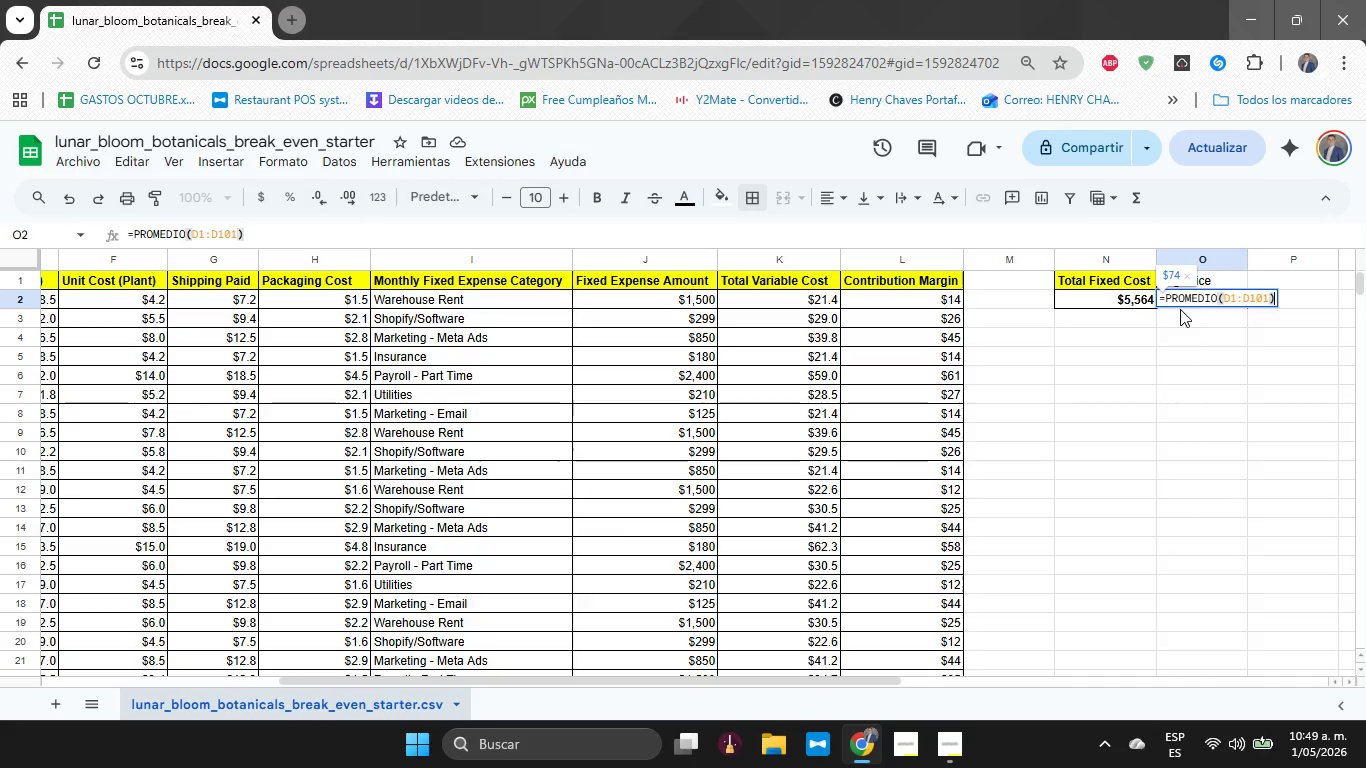 
key(Enter)
 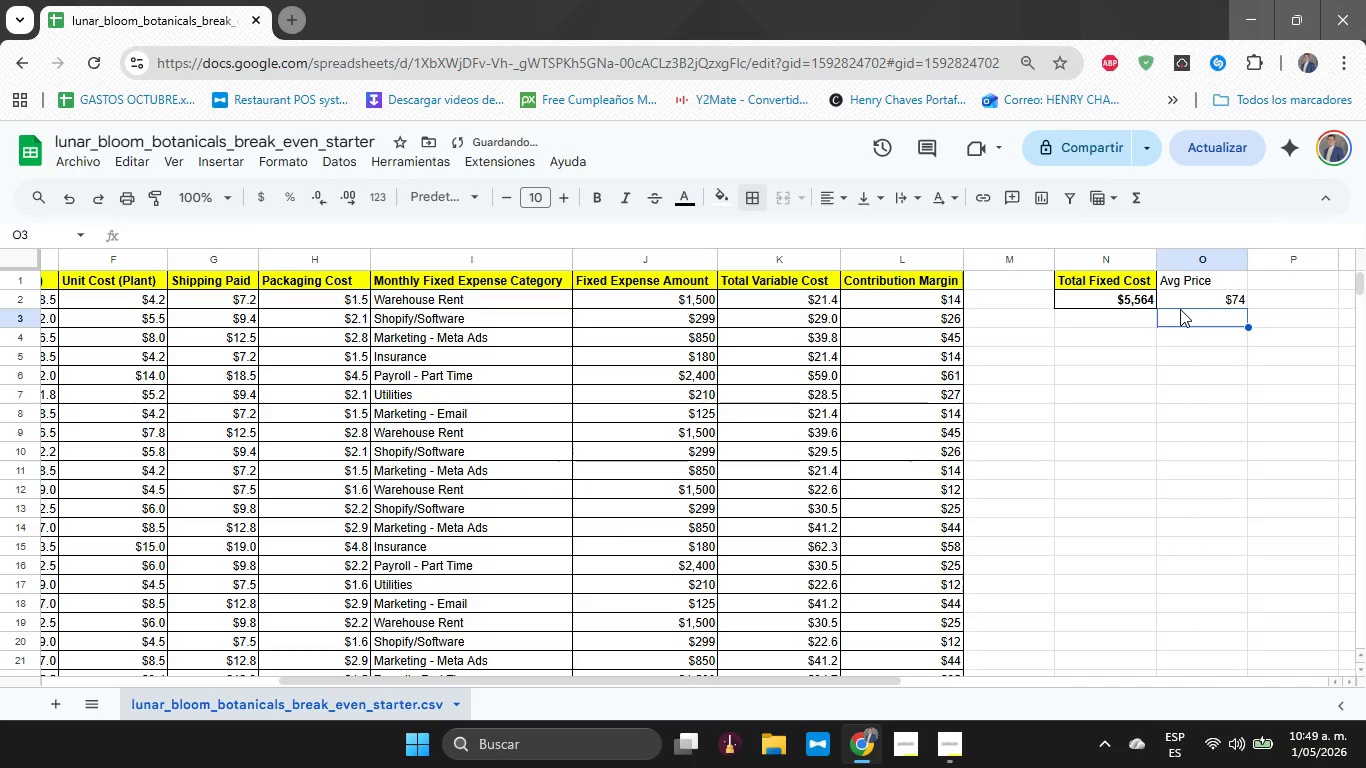 
key(ArrowUp)
 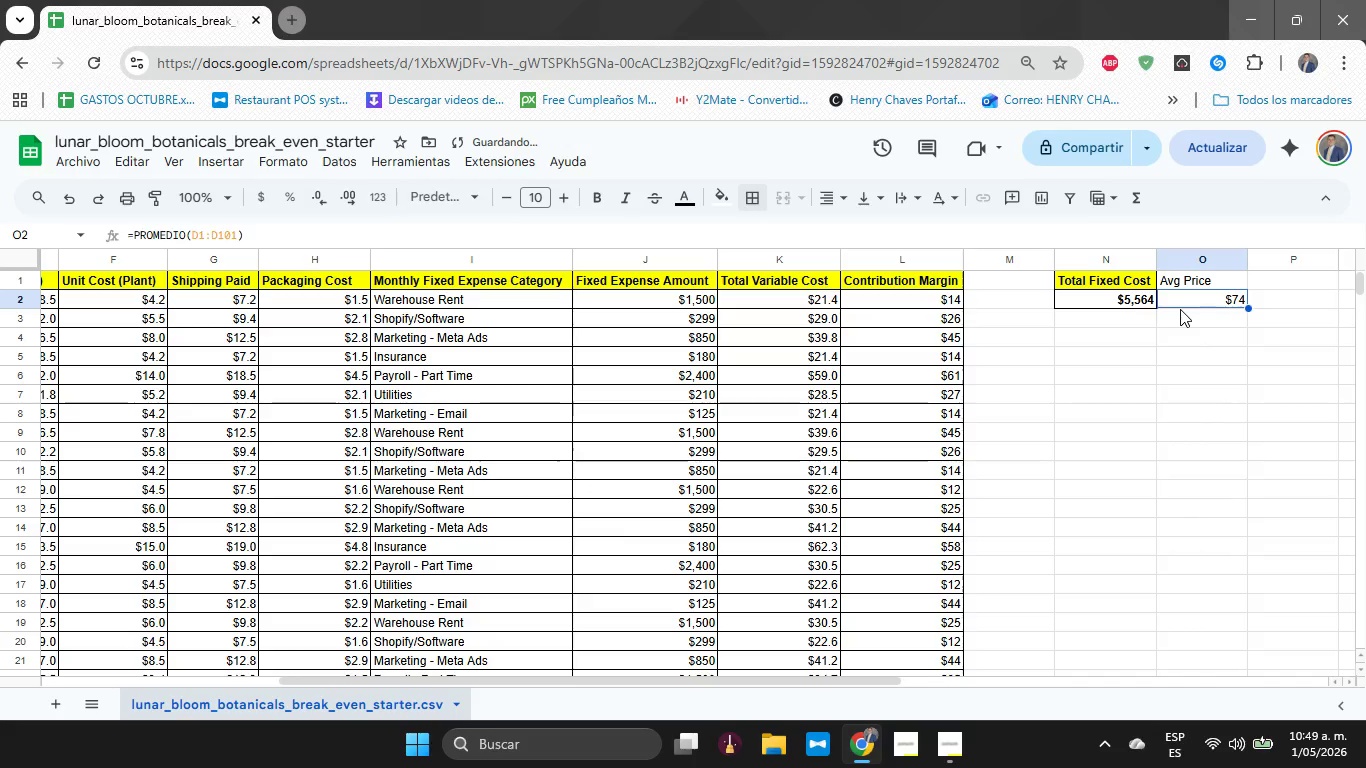 
key(ArrowUp)
 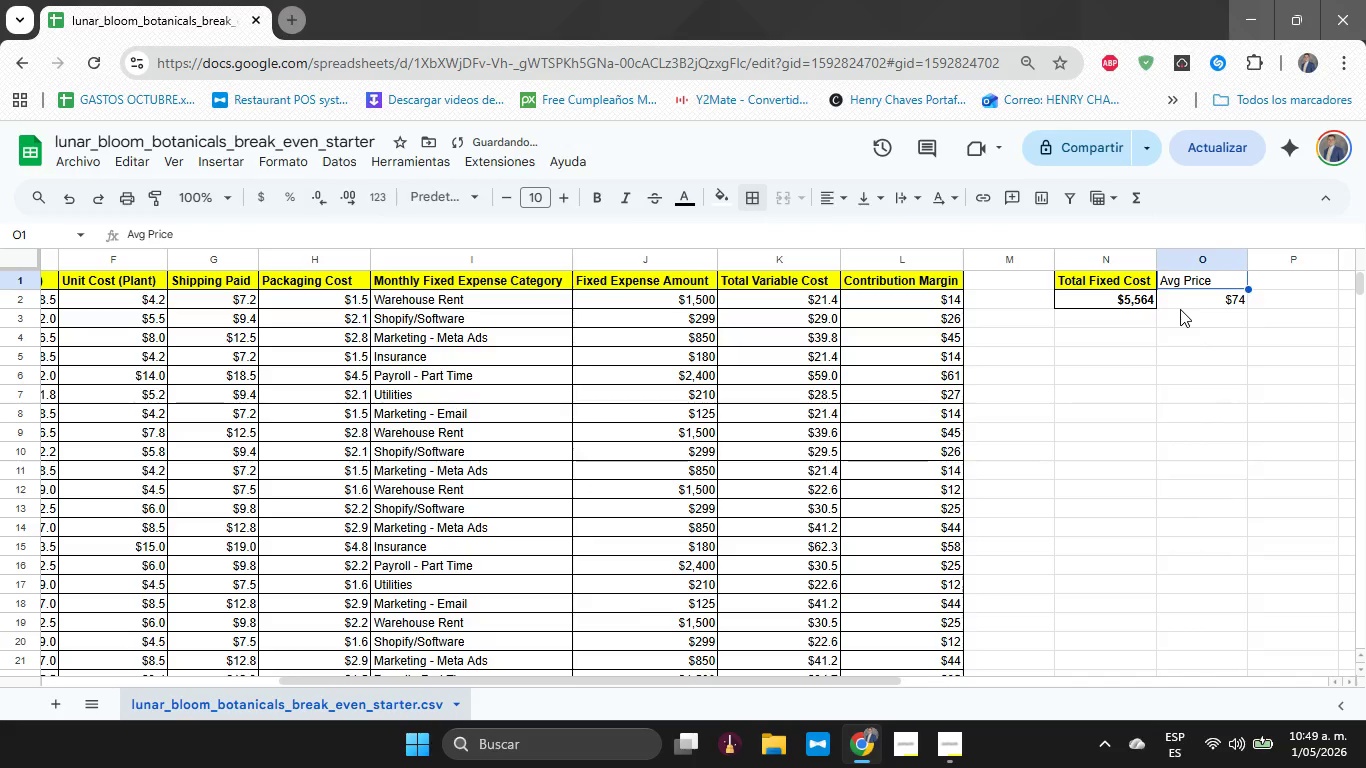 
key(ArrowRight)
 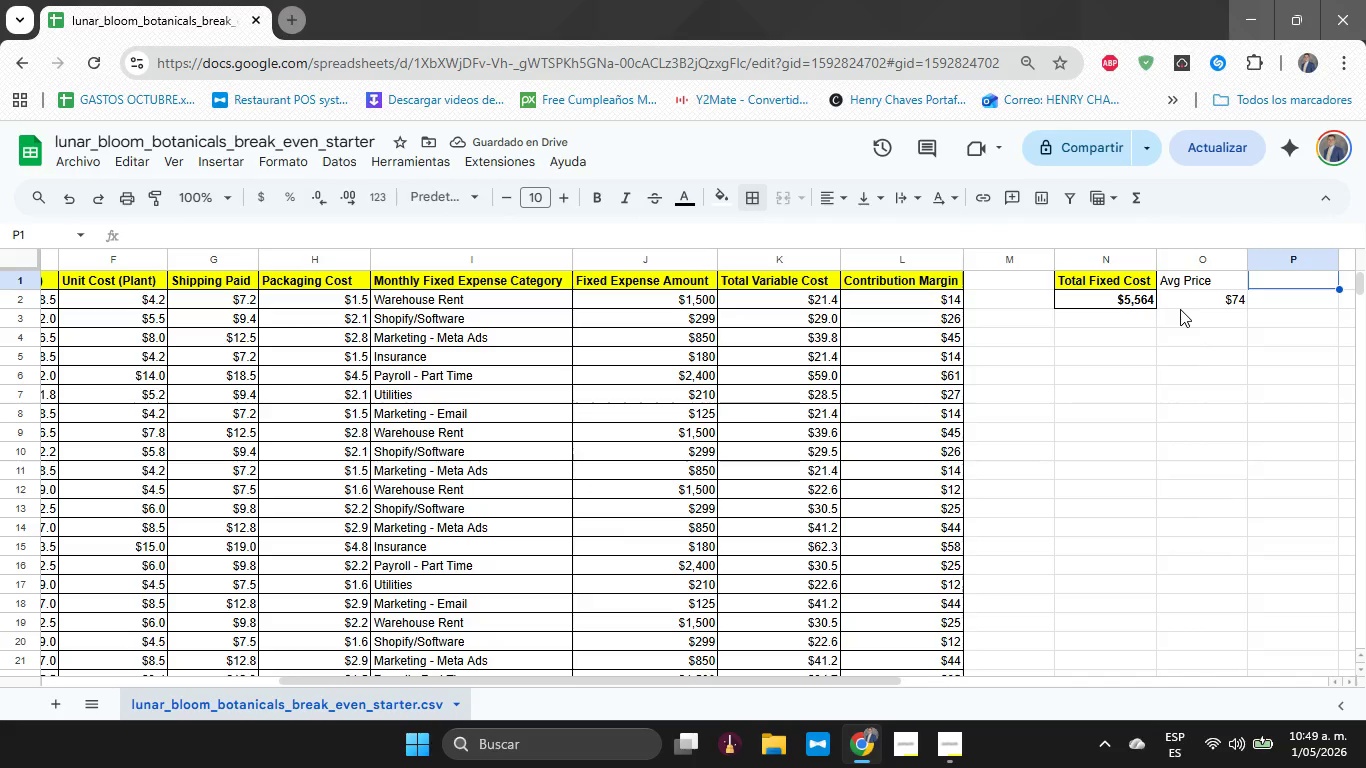 
type(Avg a)
key(Backspace)
type(Variable Cost)
 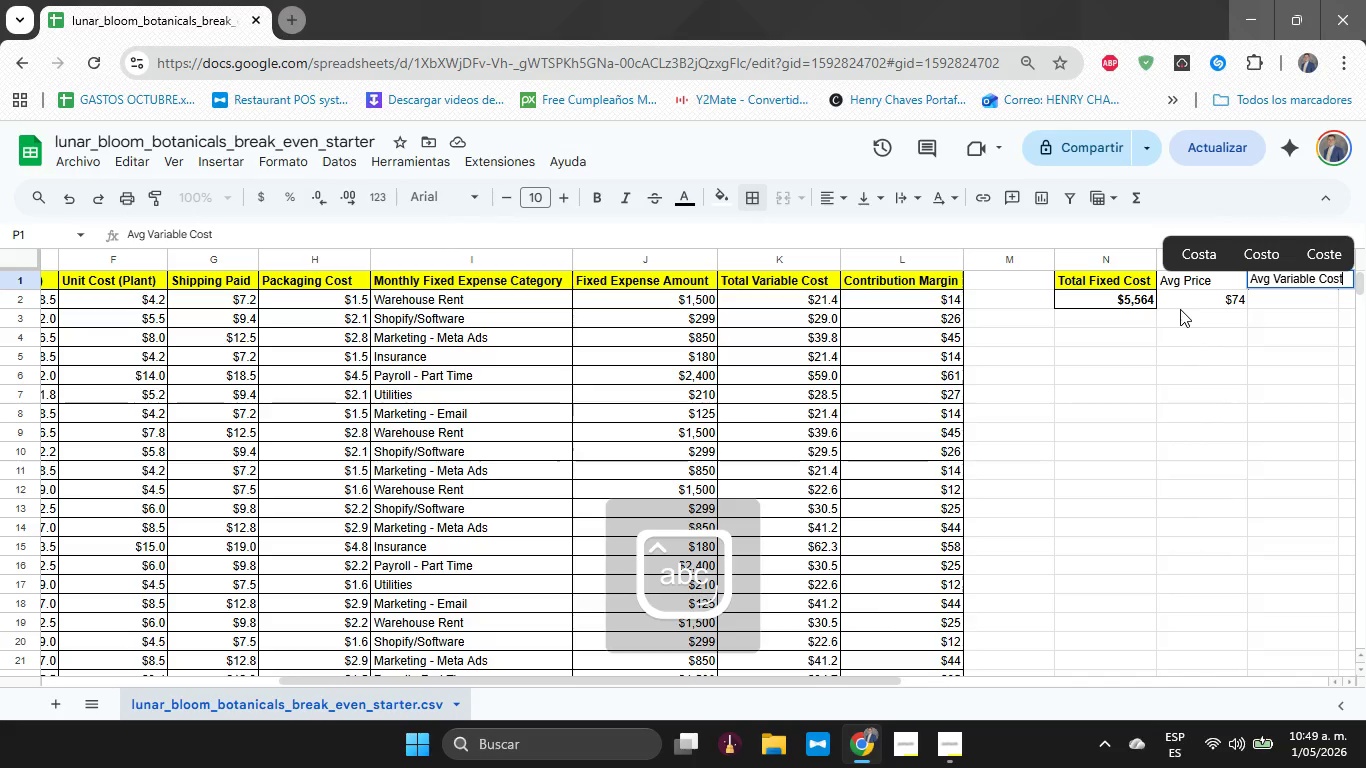 
key(Enter)
 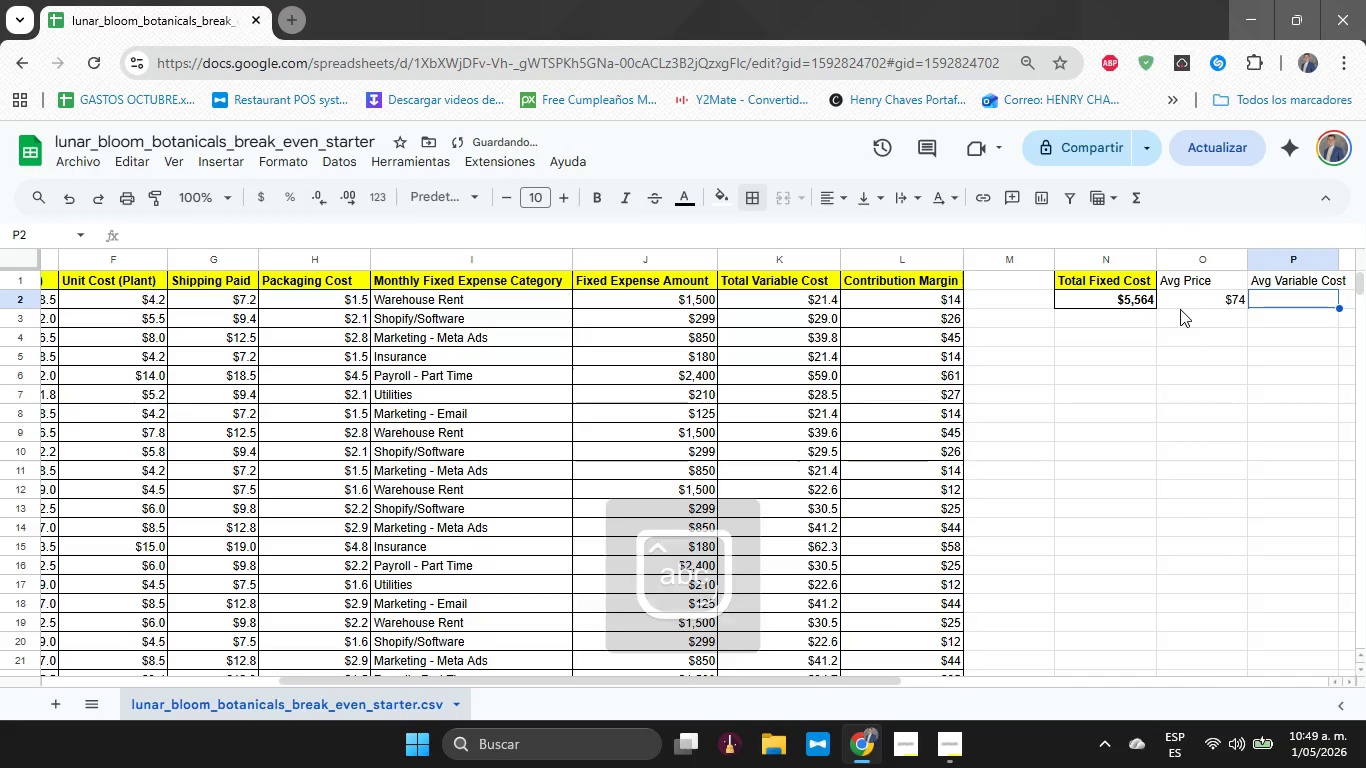 
type()PROMOE)
key(Backspace)
key(Backspace)
type(EDIO )
key(Backspace)
type(*K2>K101()
 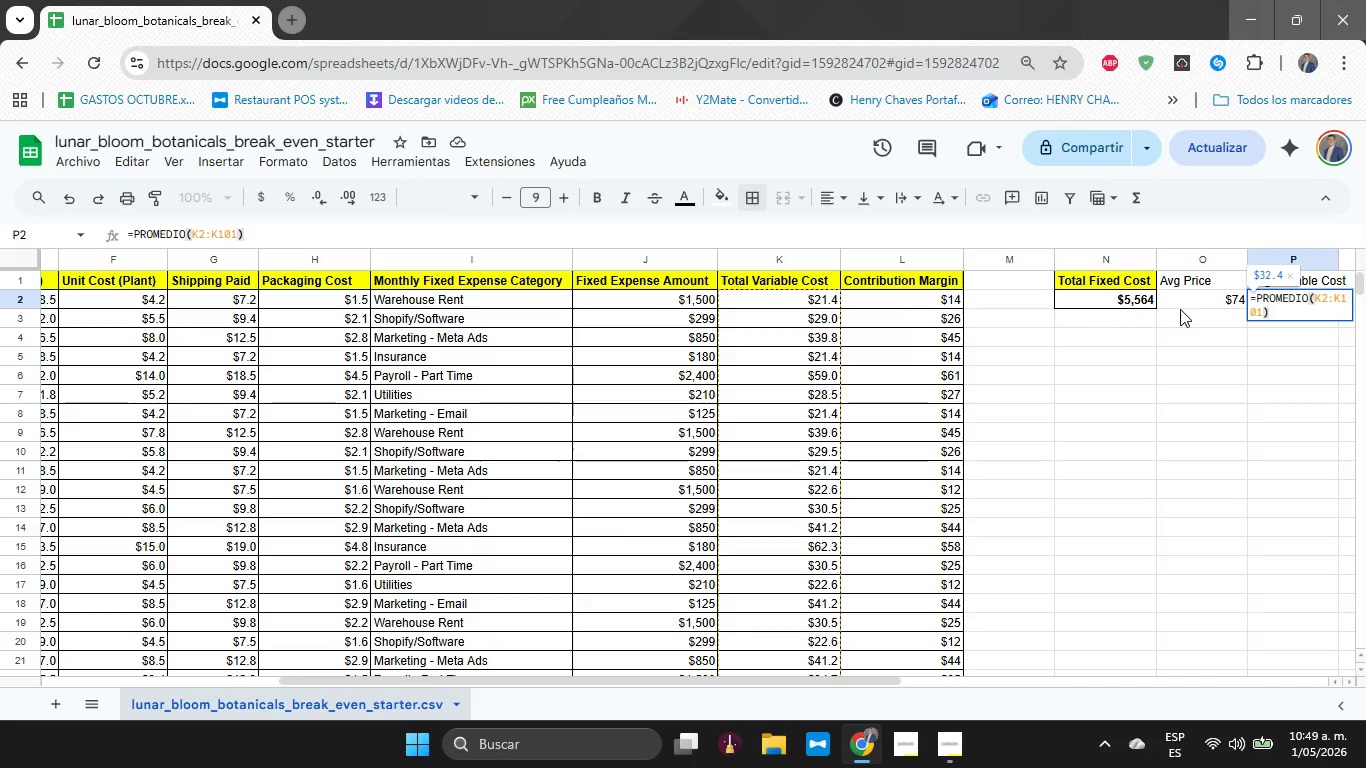 
key(Enter)
 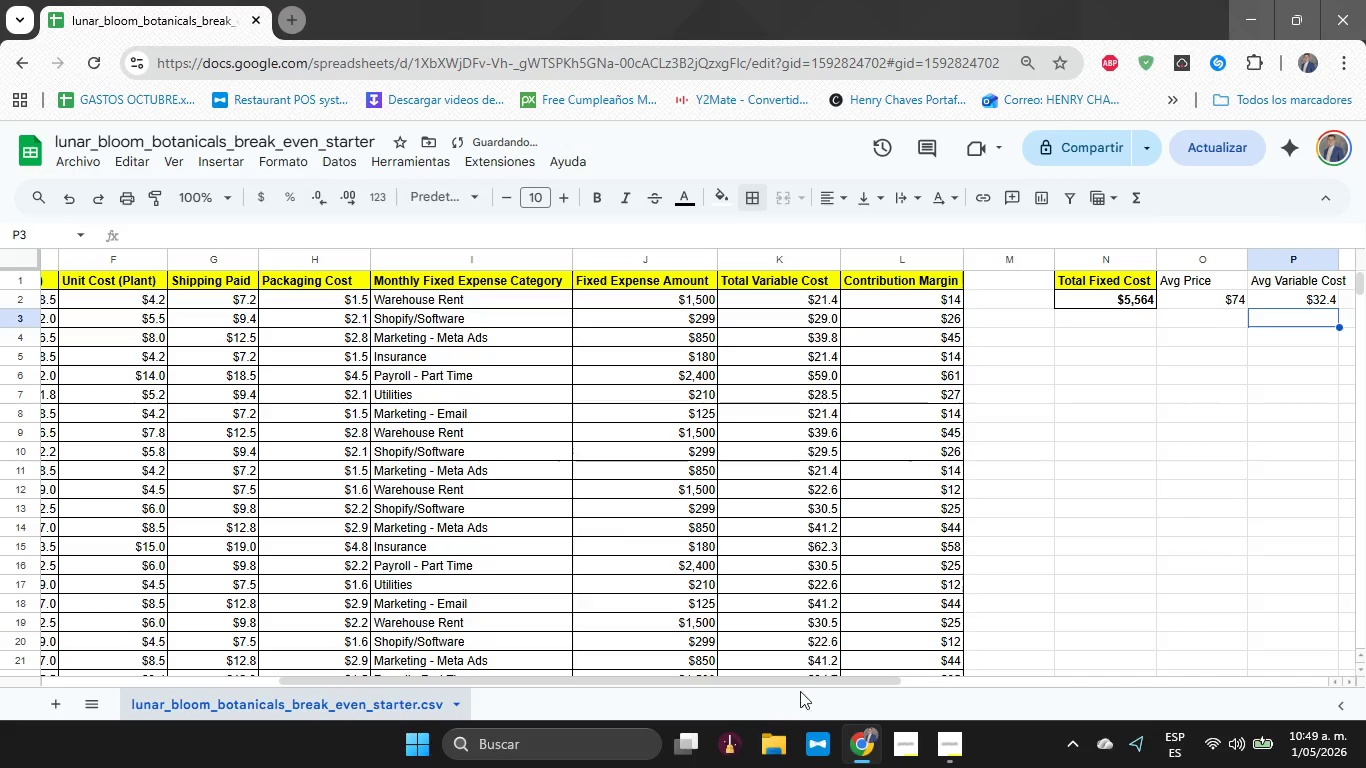 
left_click_drag(start_coordinate=[825, 681], to_coordinate=[935, 686])
 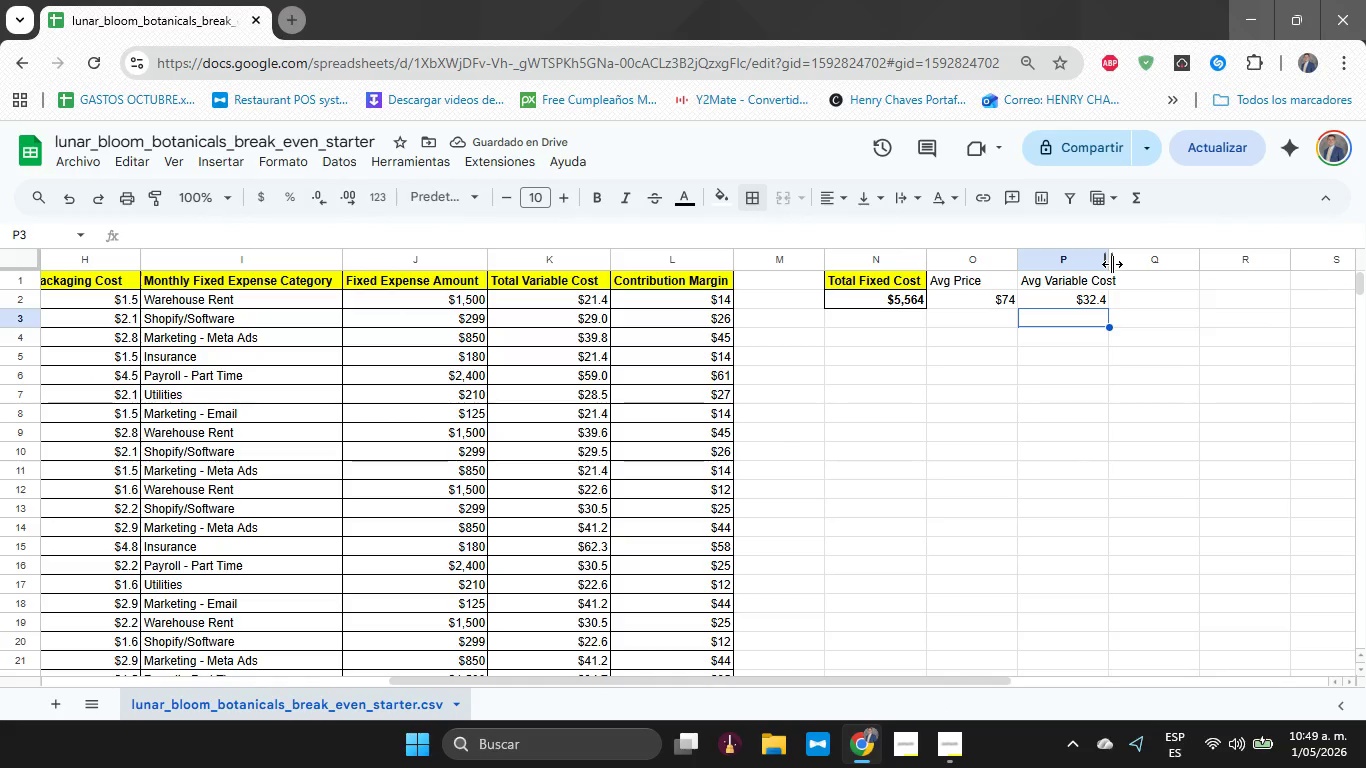 
left_click_drag(start_coordinate=[1112, 264], to_coordinate=[1126, 263])
 